 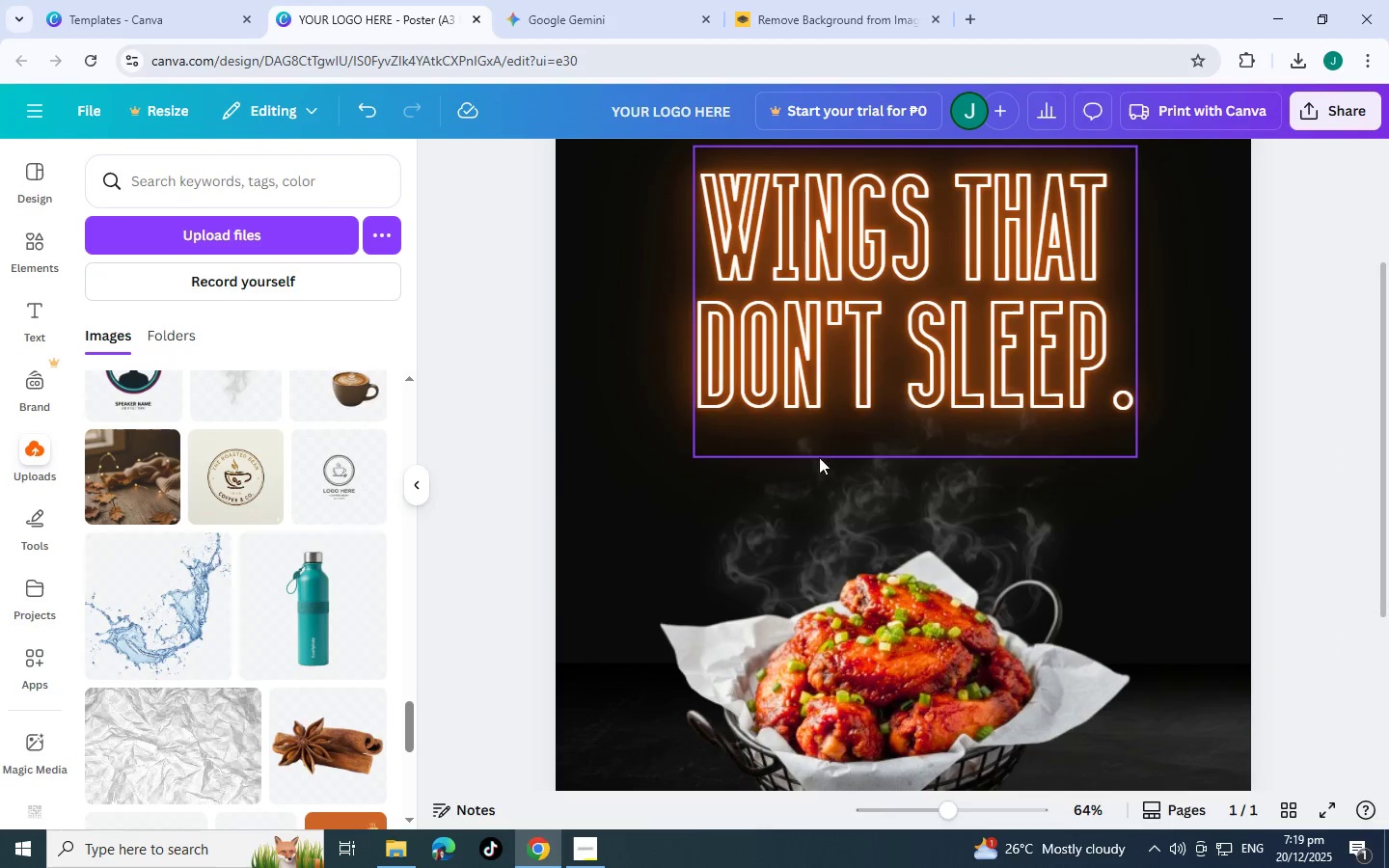 
scroll: coordinate [836, 450], scroll_direction: up, amount: 4.0
 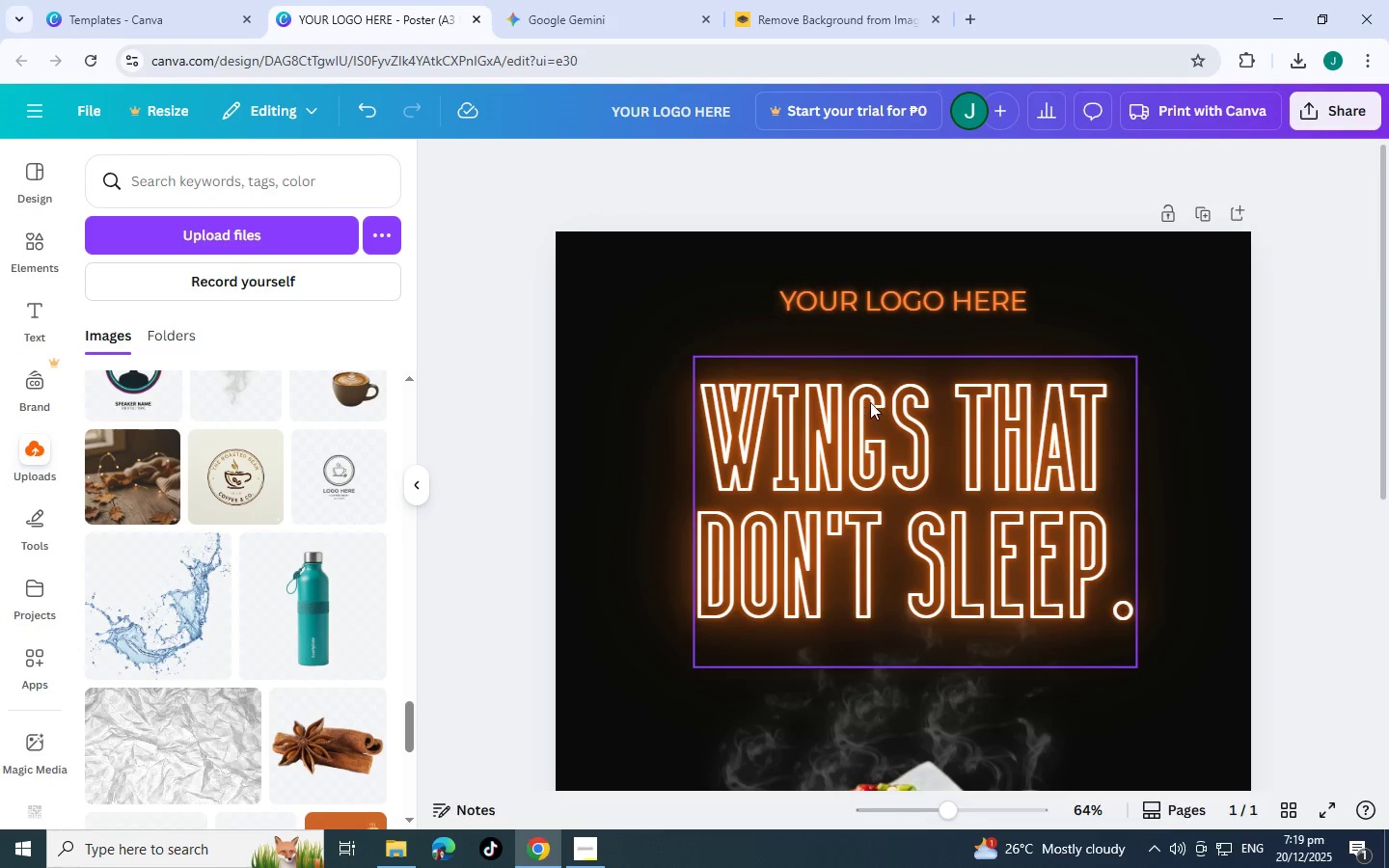 
scroll: coordinate [848, 419], scroll_direction: none, amount: 0.0
 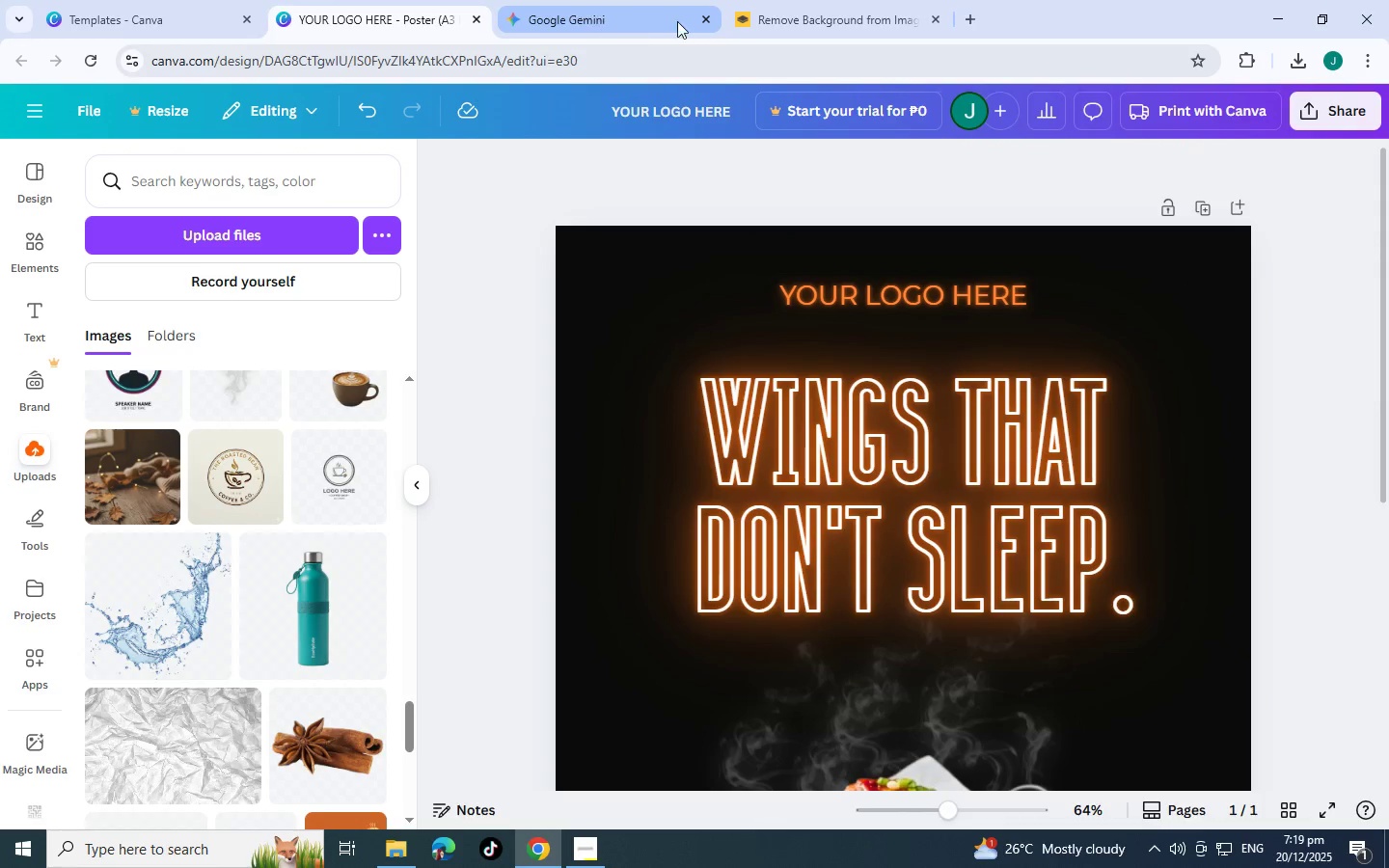 
left_click([705, 26])
 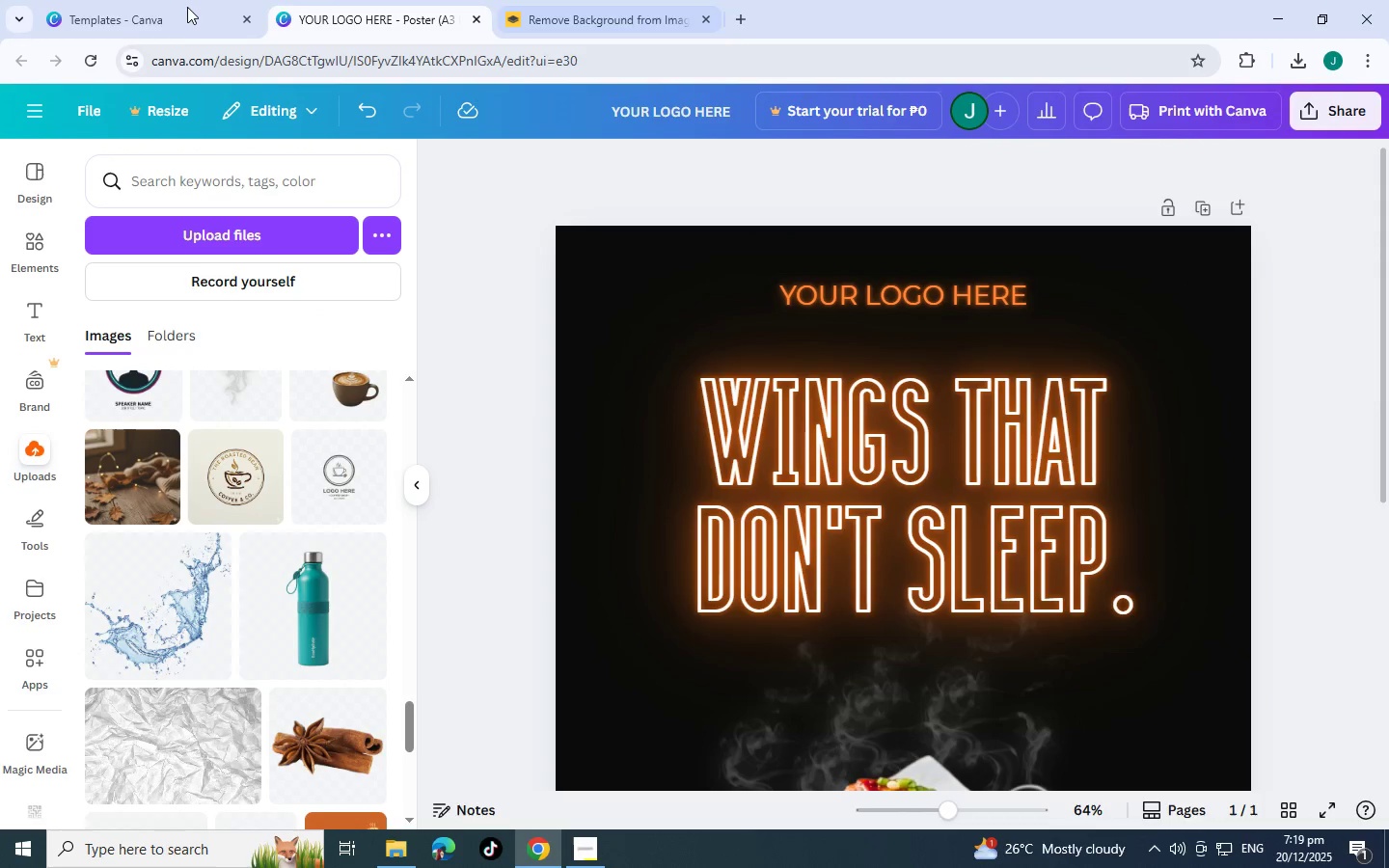 
left_click([176, 4])
 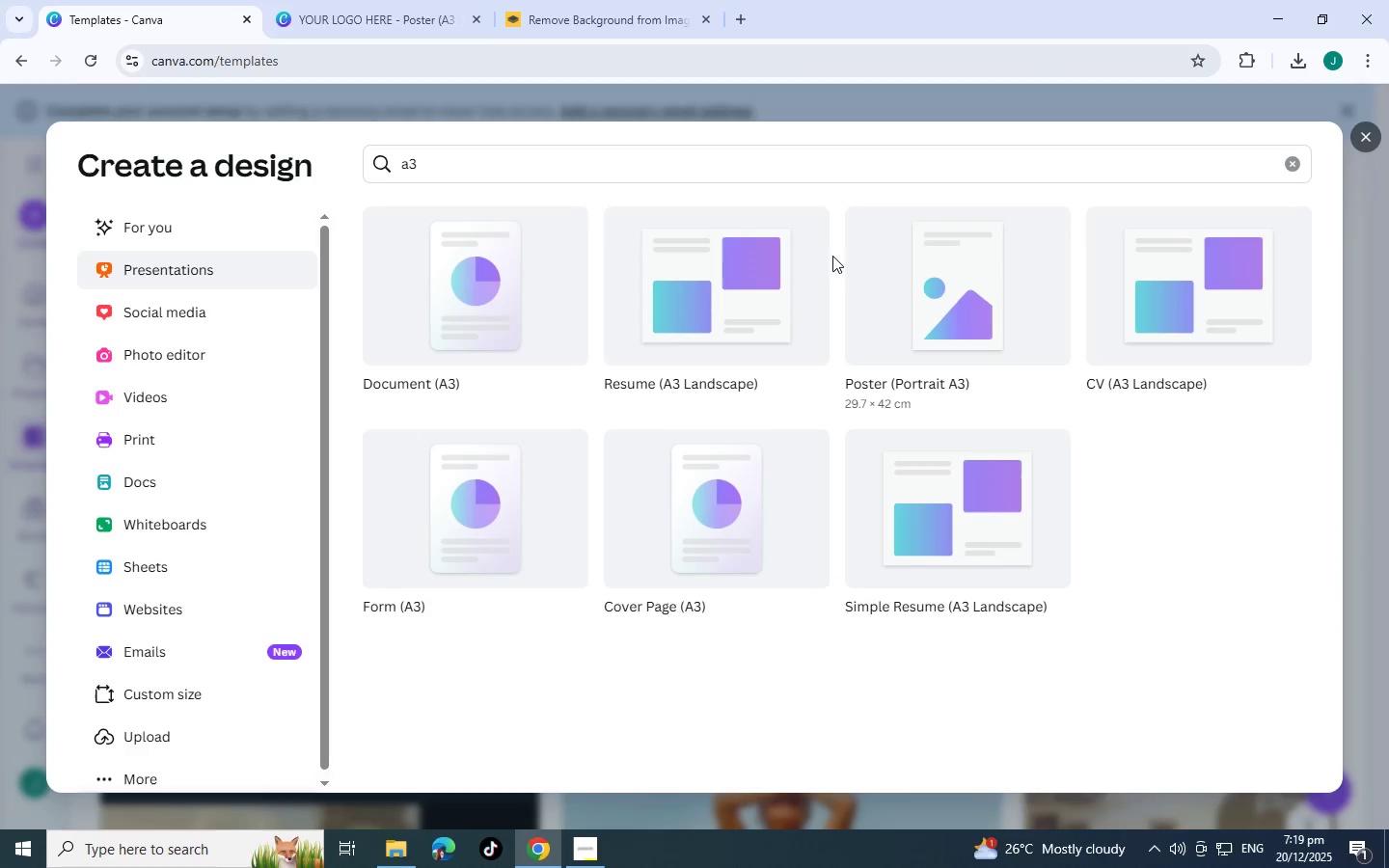 
left_click([545, 163])
 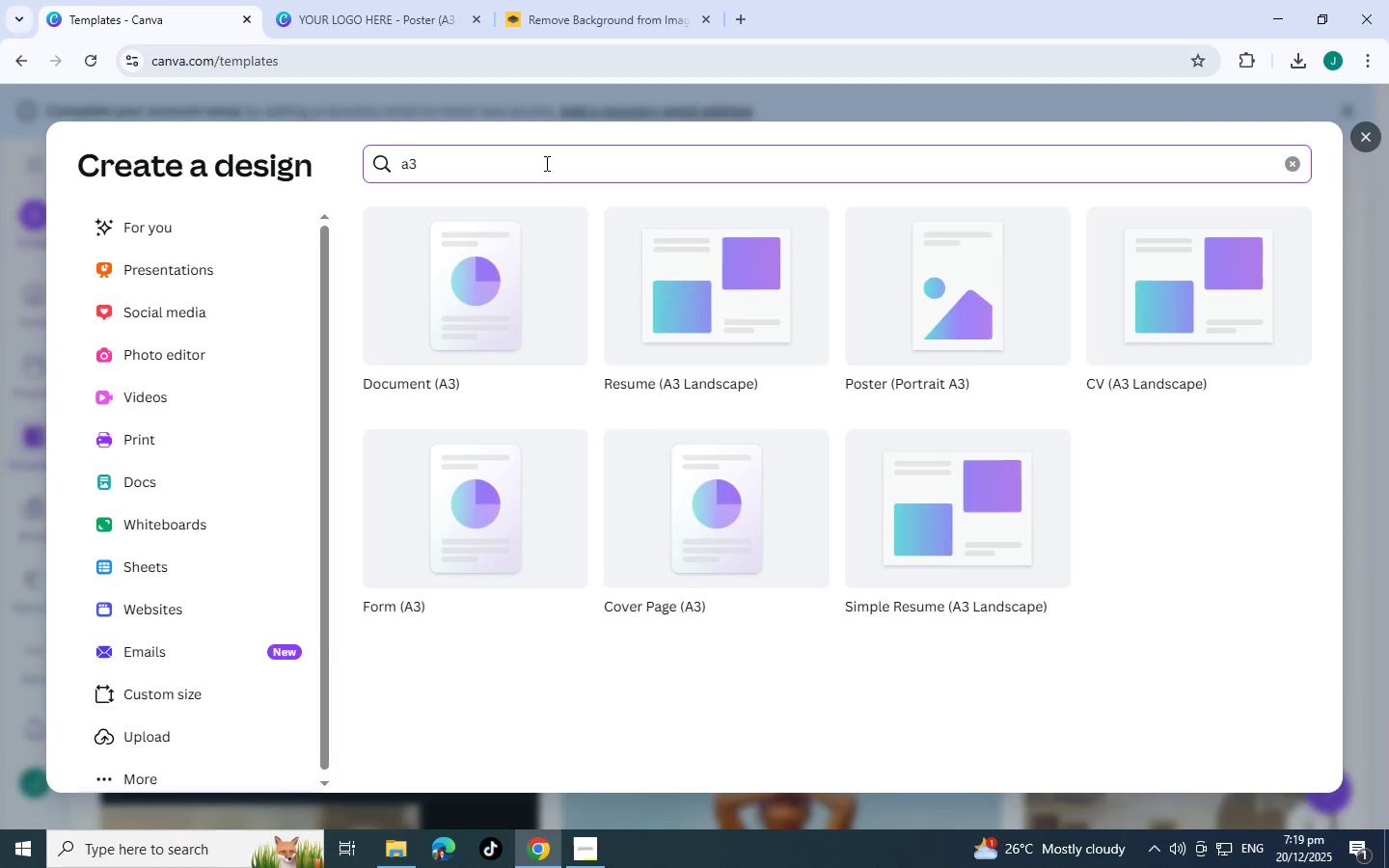 
key(Backspace)
key(Backspace)
key(Backspace)
type(10)
key(Backspace)
key(Backspace)
type(insta)
 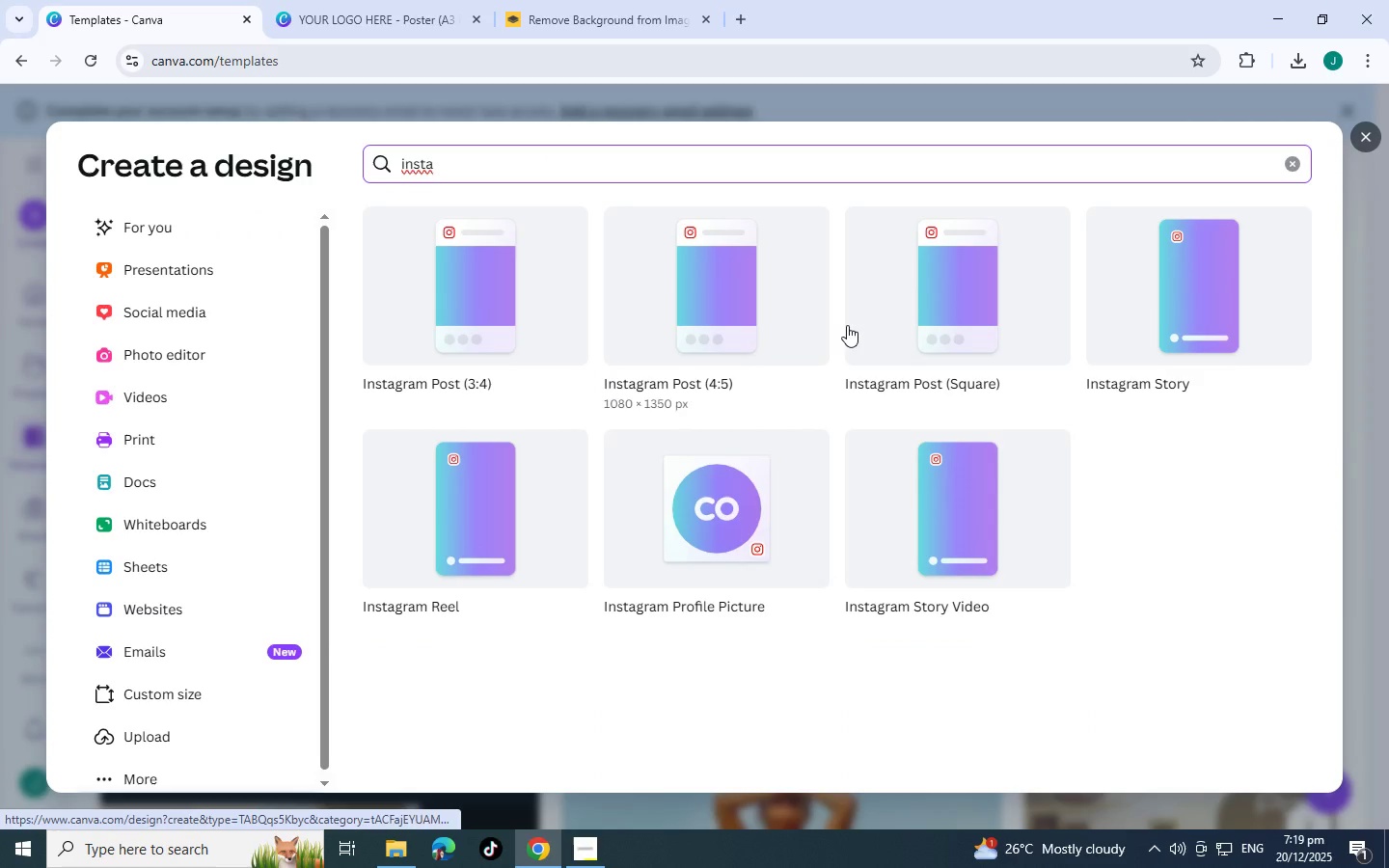 
left_click([880, 316])
 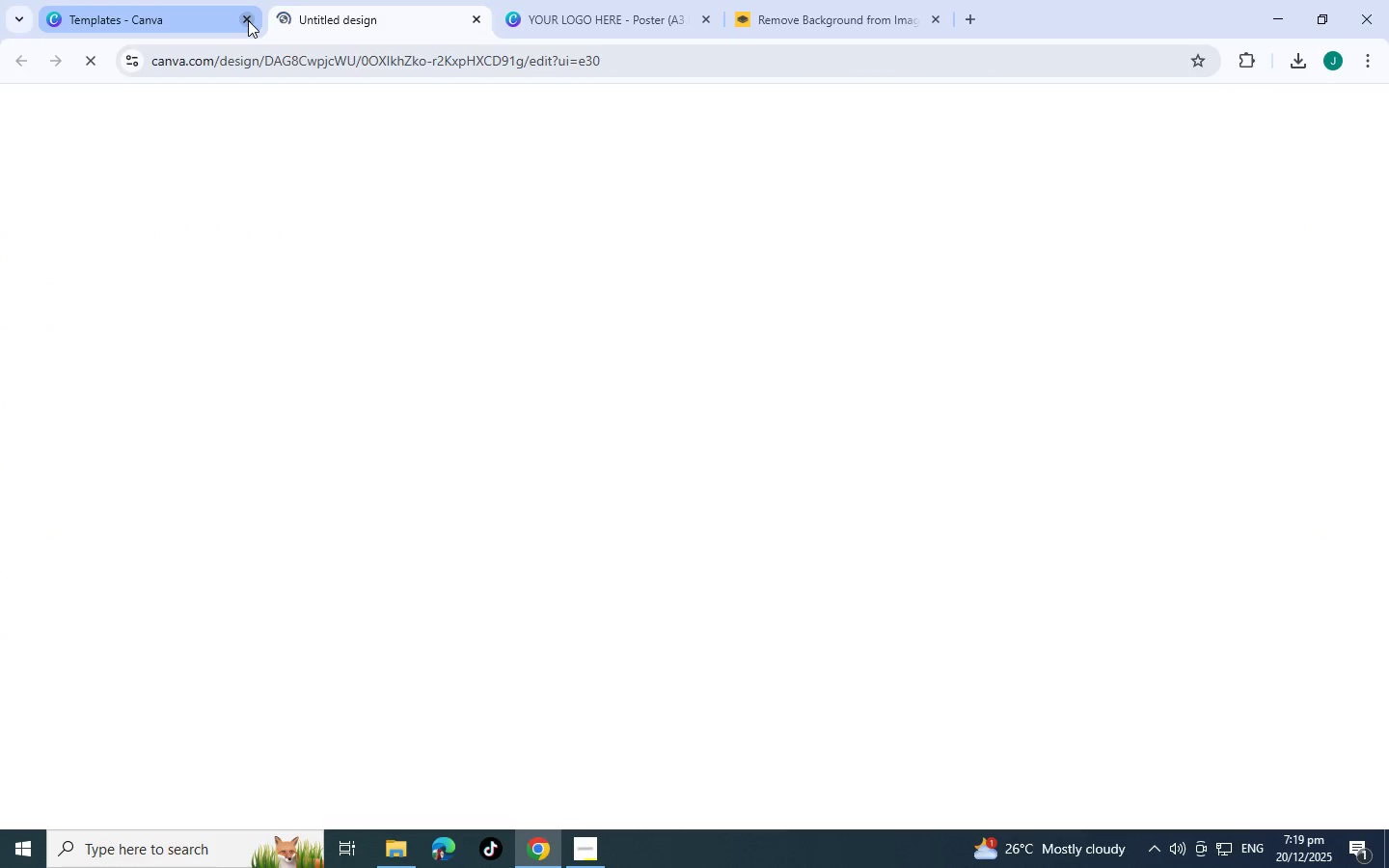 
left_click([248, 20])
 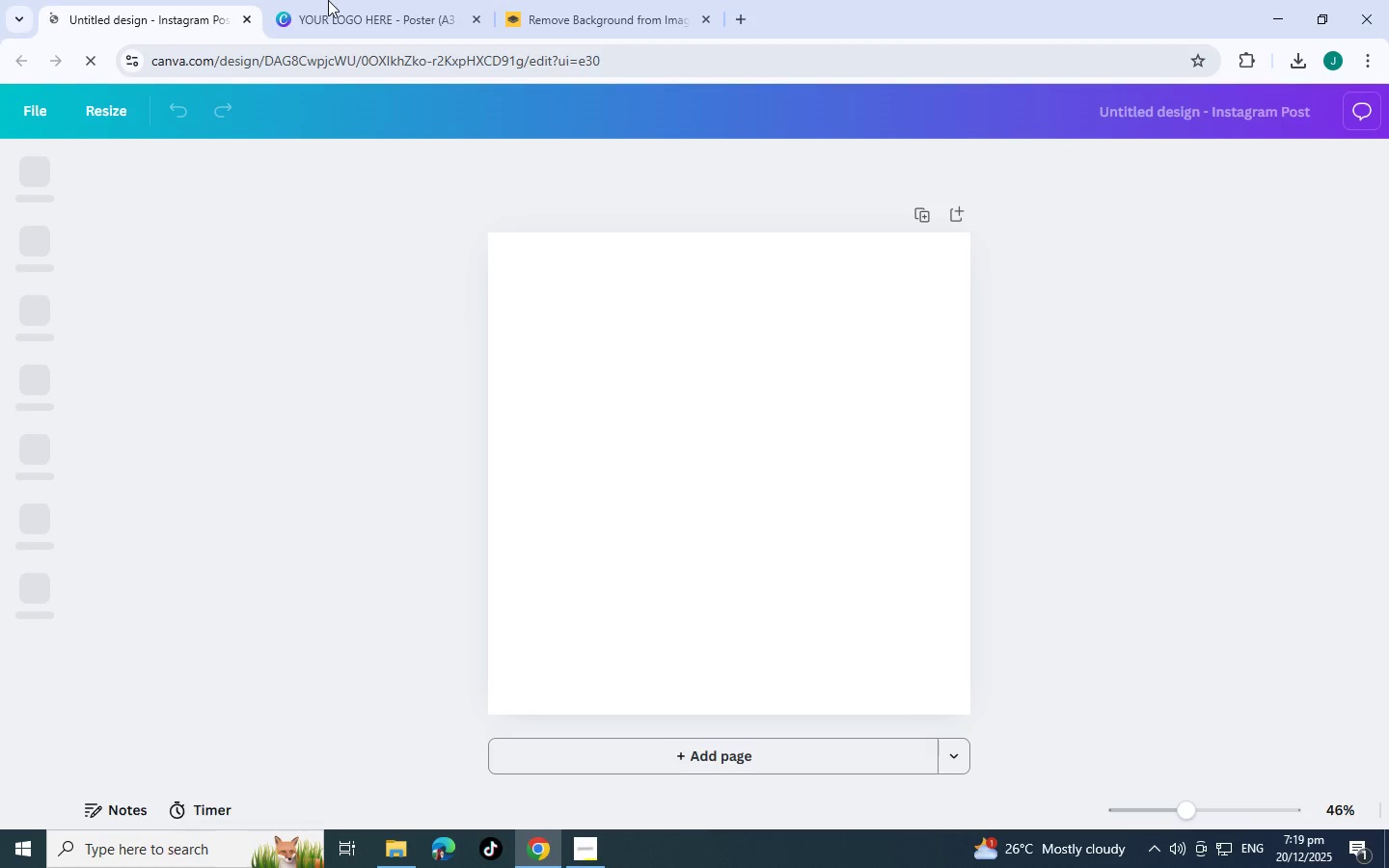 
wait(5.45)
 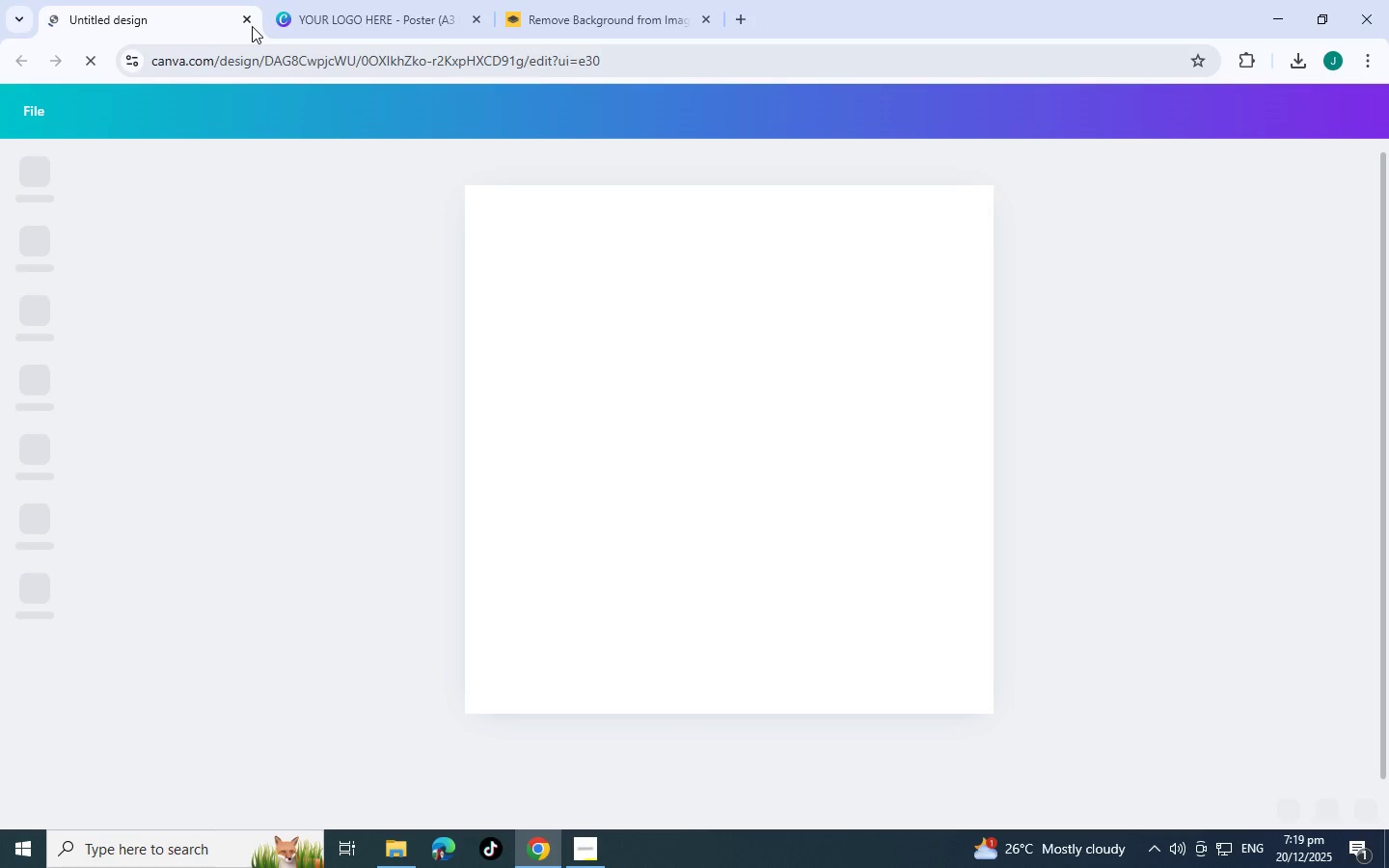 
left_click([410, 0])
 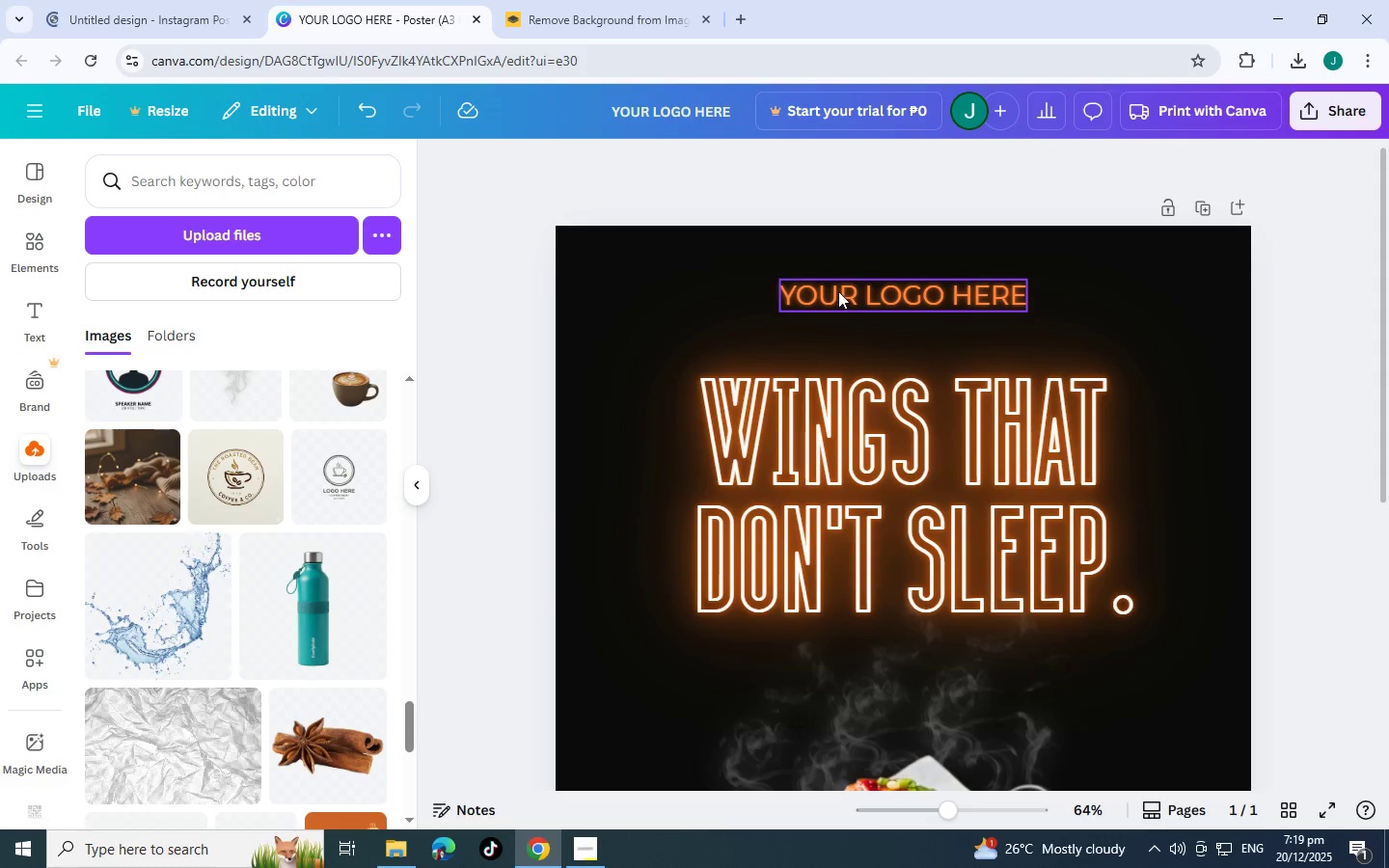 
left_click([576, 377])
 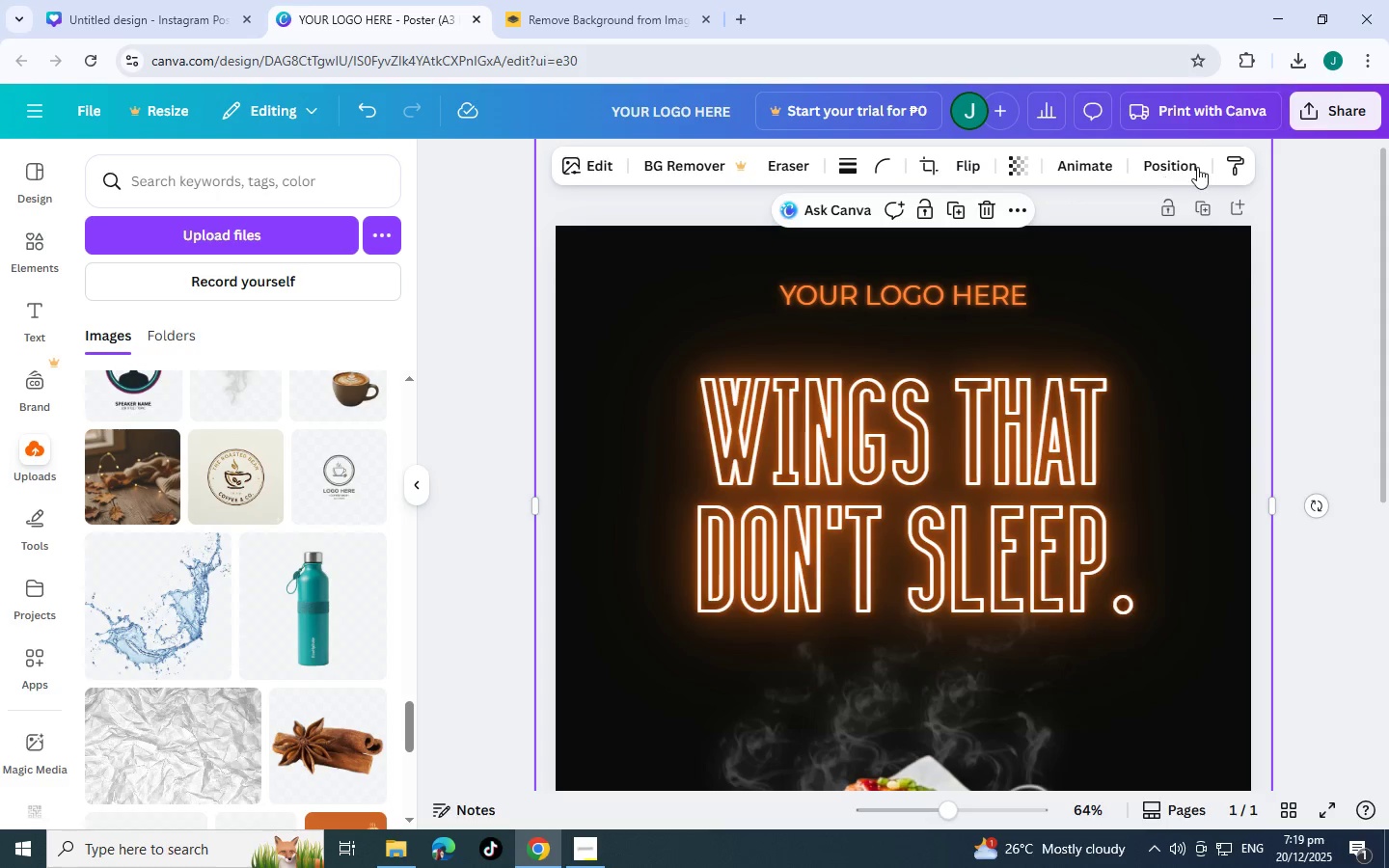 
left_click([1197, 167])
 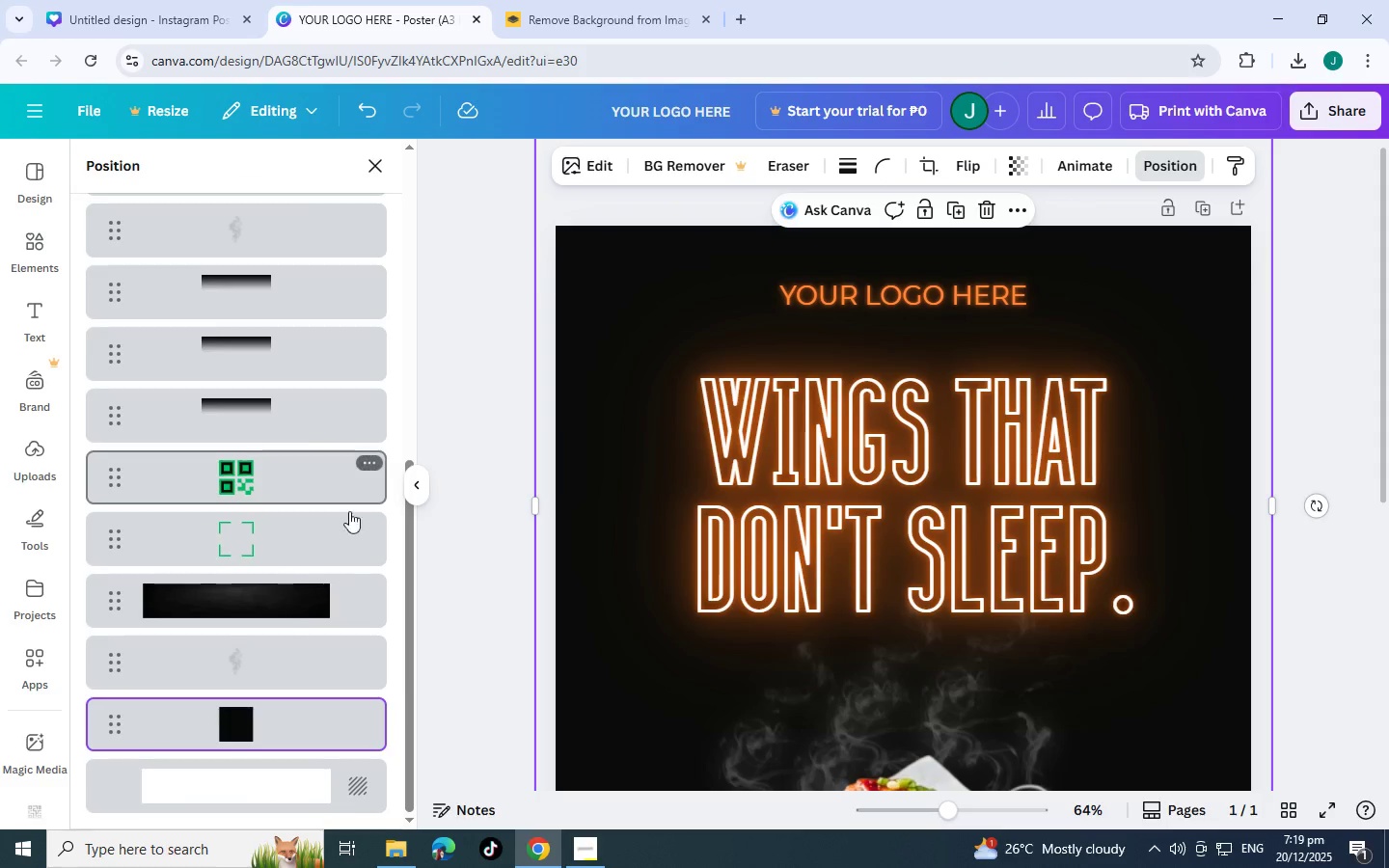 
scroll: coordinate [354, 570], scroll_direction: down, amount: 4.0
 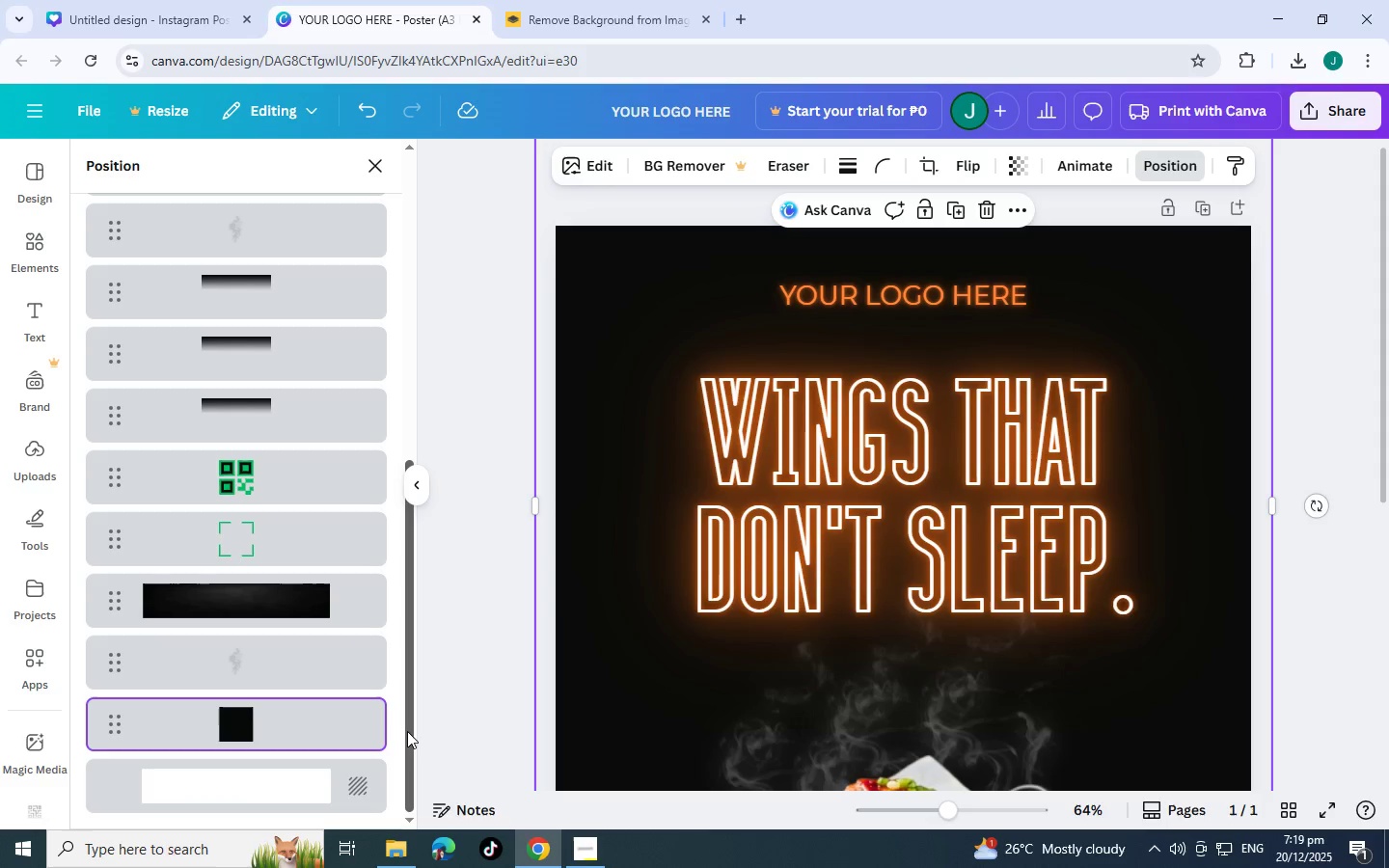 
left_click_drag(start_coordinate=[407, 731], to_coordinate=[389, 700])
 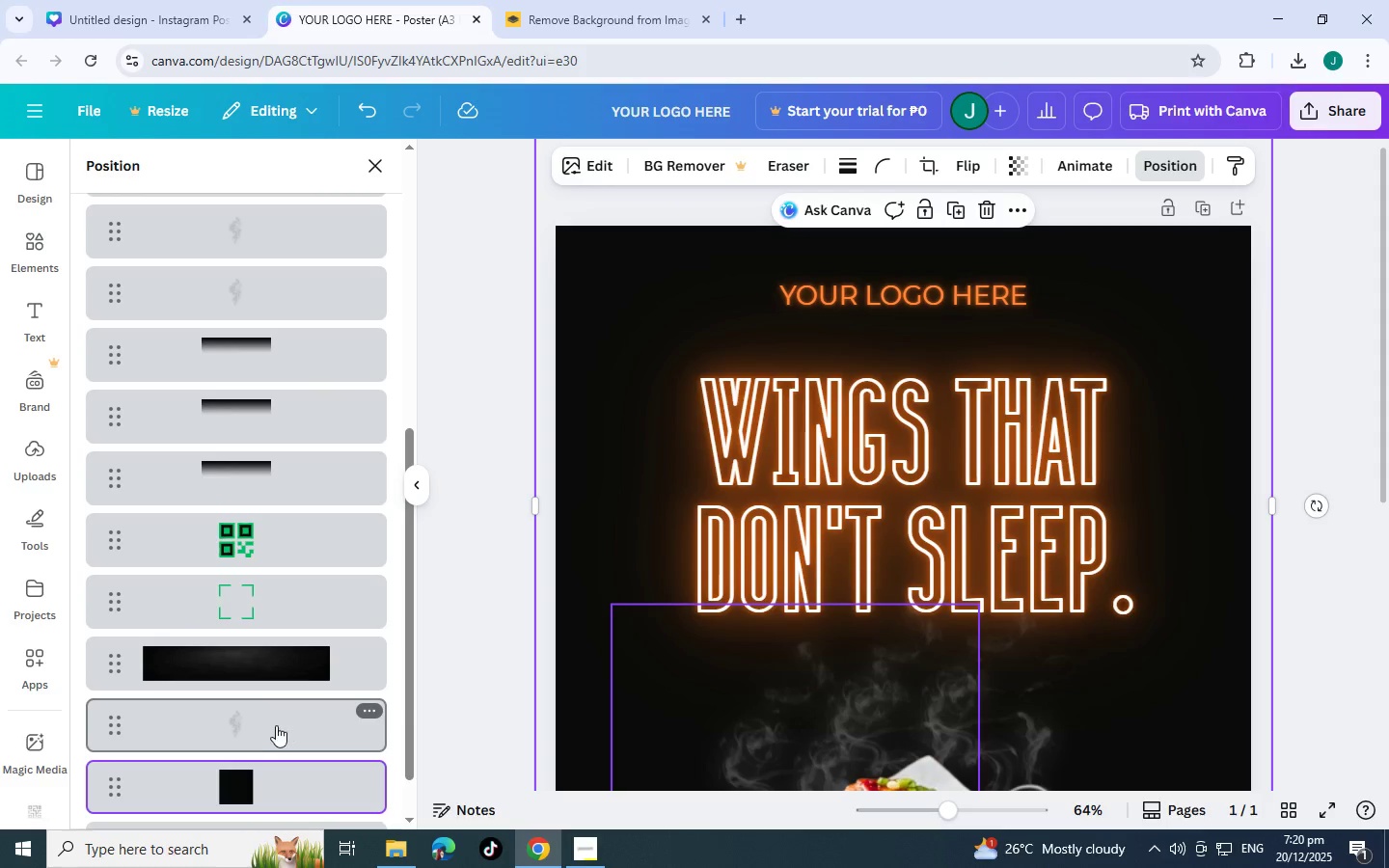 
left_click_drag(start_coordinate=[273, 727], to_coordinate=[288, 325])
 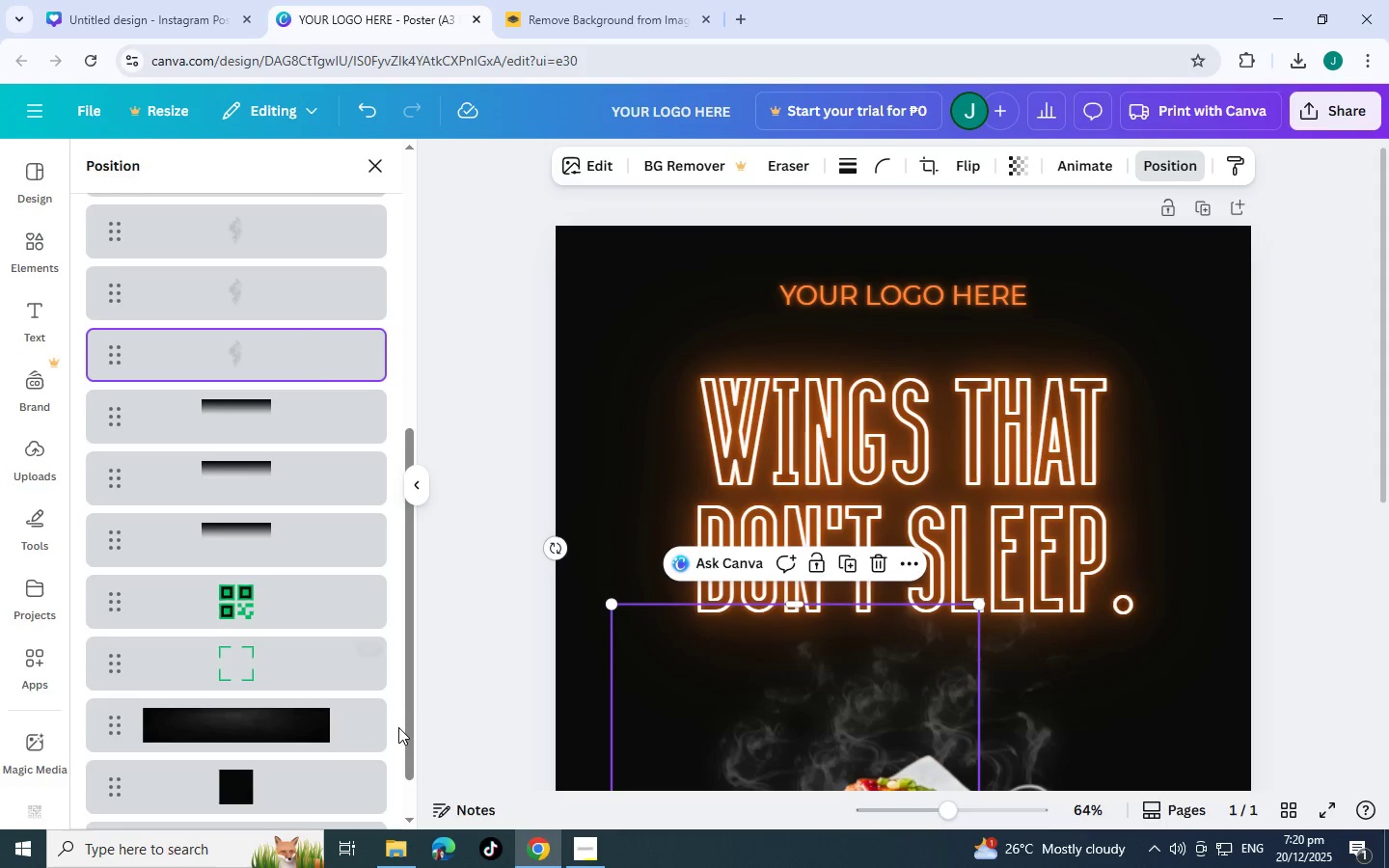 
scroll: coordinate [395, 725], scroll_direction: down, amount: 4.0
 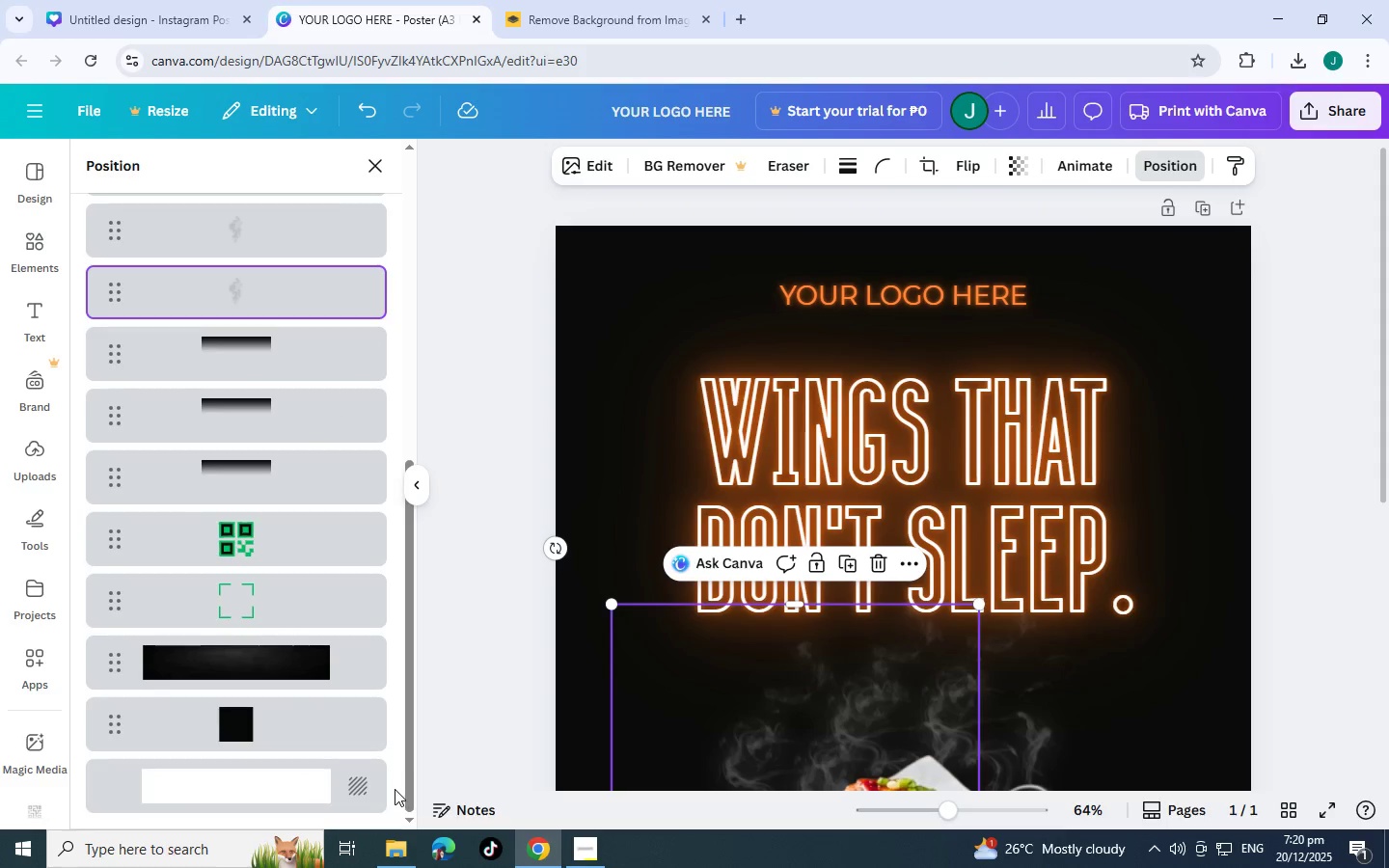 
left_click_drag(start_coordinate=[394, 788], to_coordinate=[382, 719])
 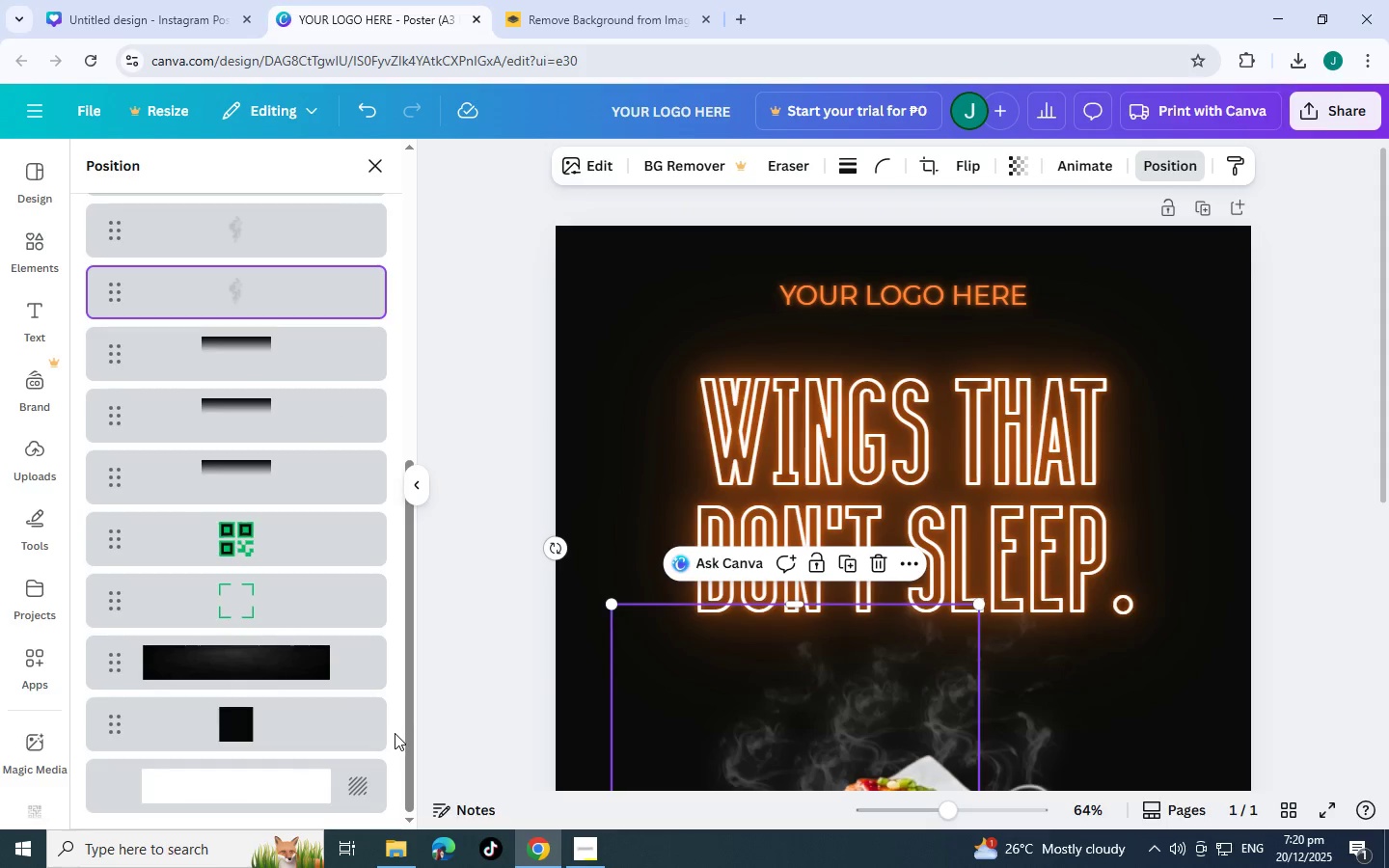 
left_click_drag(start_coordinate=[395, 733], to_coordinate=[335, 697])
 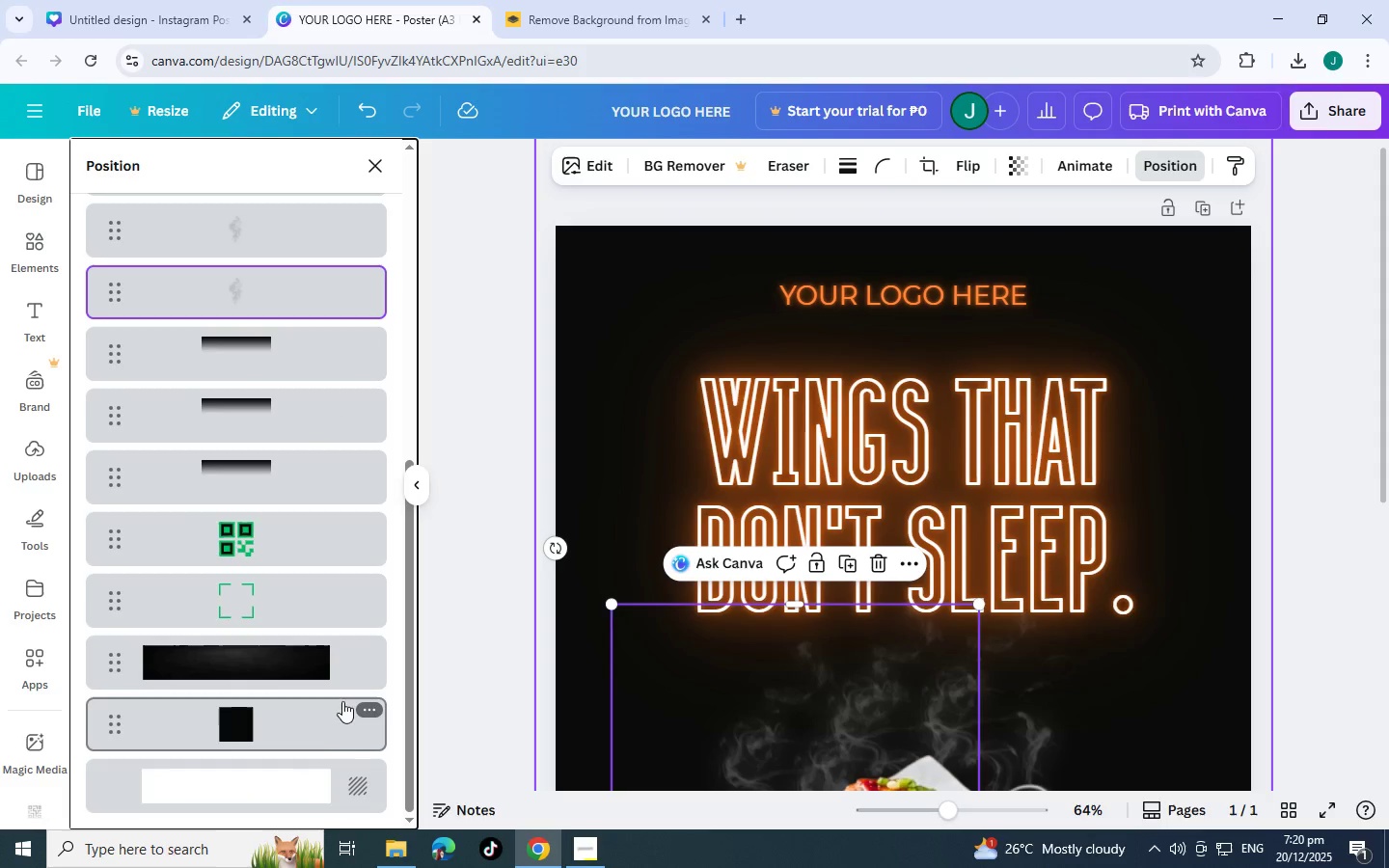 
hold_key(key=ShiftLeft, duration=1.53)
left_click([342, 731])
 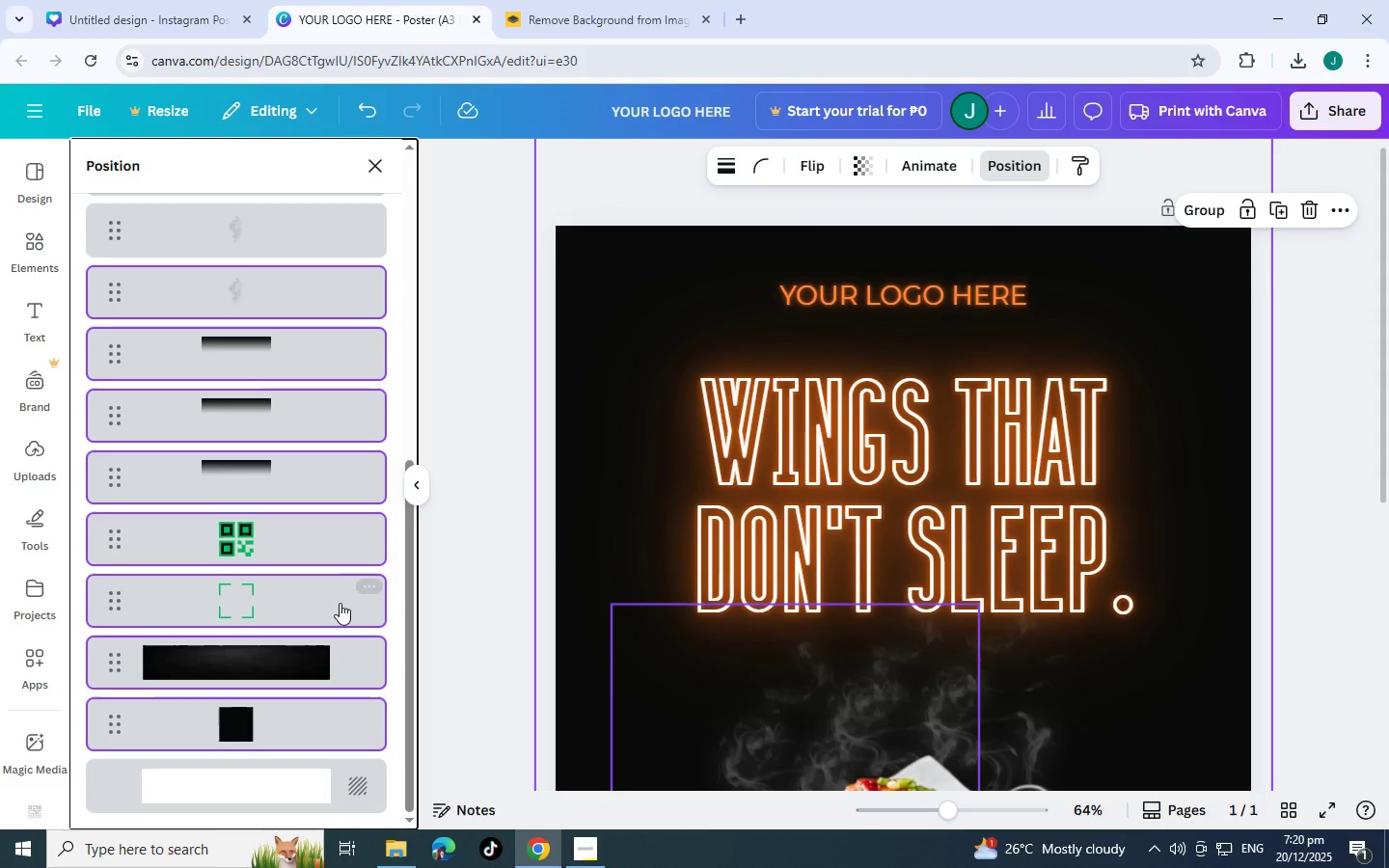 
scroll: coordinate [337, 556], scroll_direction: up, amount: 3.0
 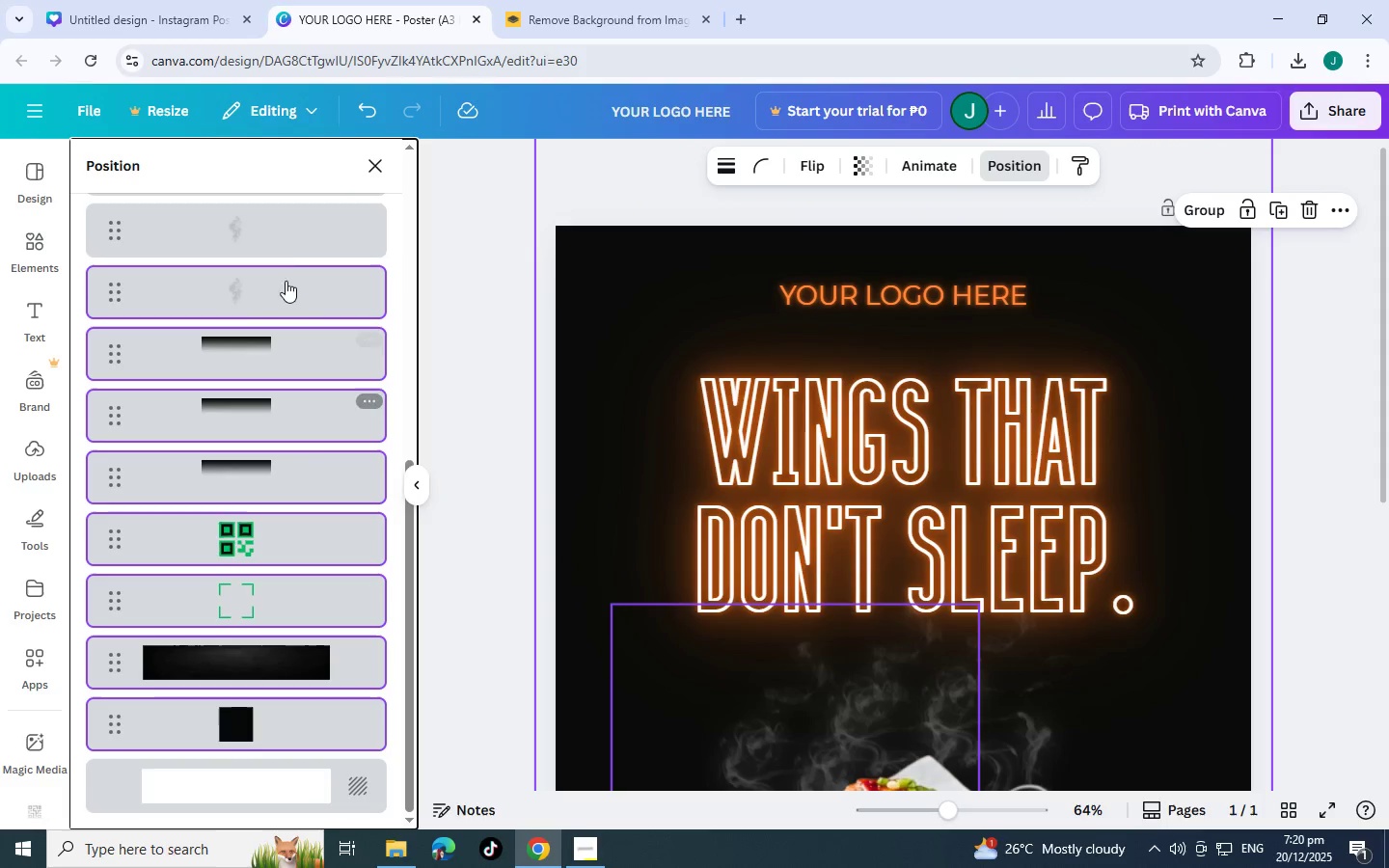 
hold_key(key=ShiftLeft, duration=0.61)
scroll: coordinate [283, 285], scroll_direction: up, amount: 8.0
 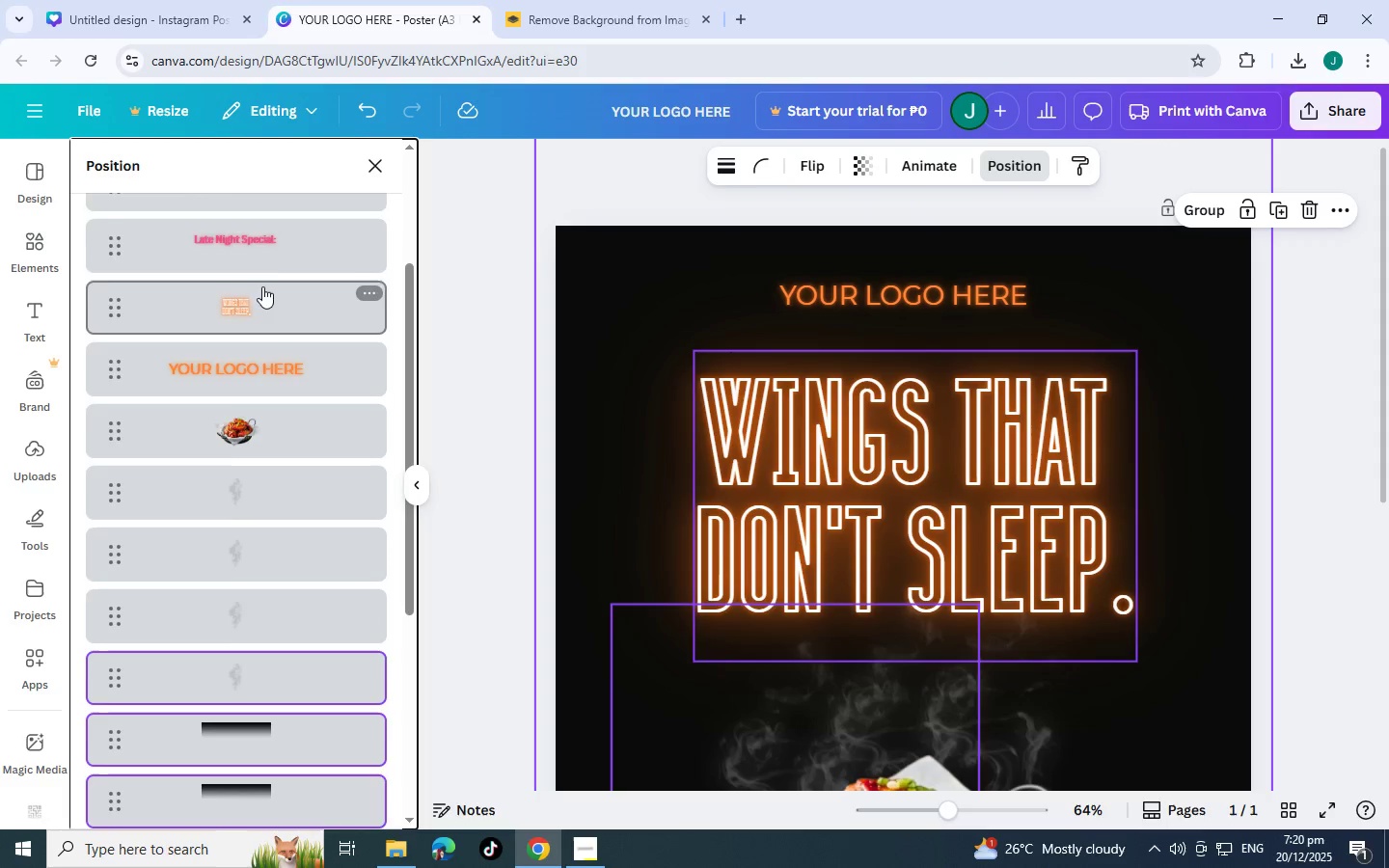 
hold_key(key=ShiftLeft, duration=0.88)
left_click([274, 321])
 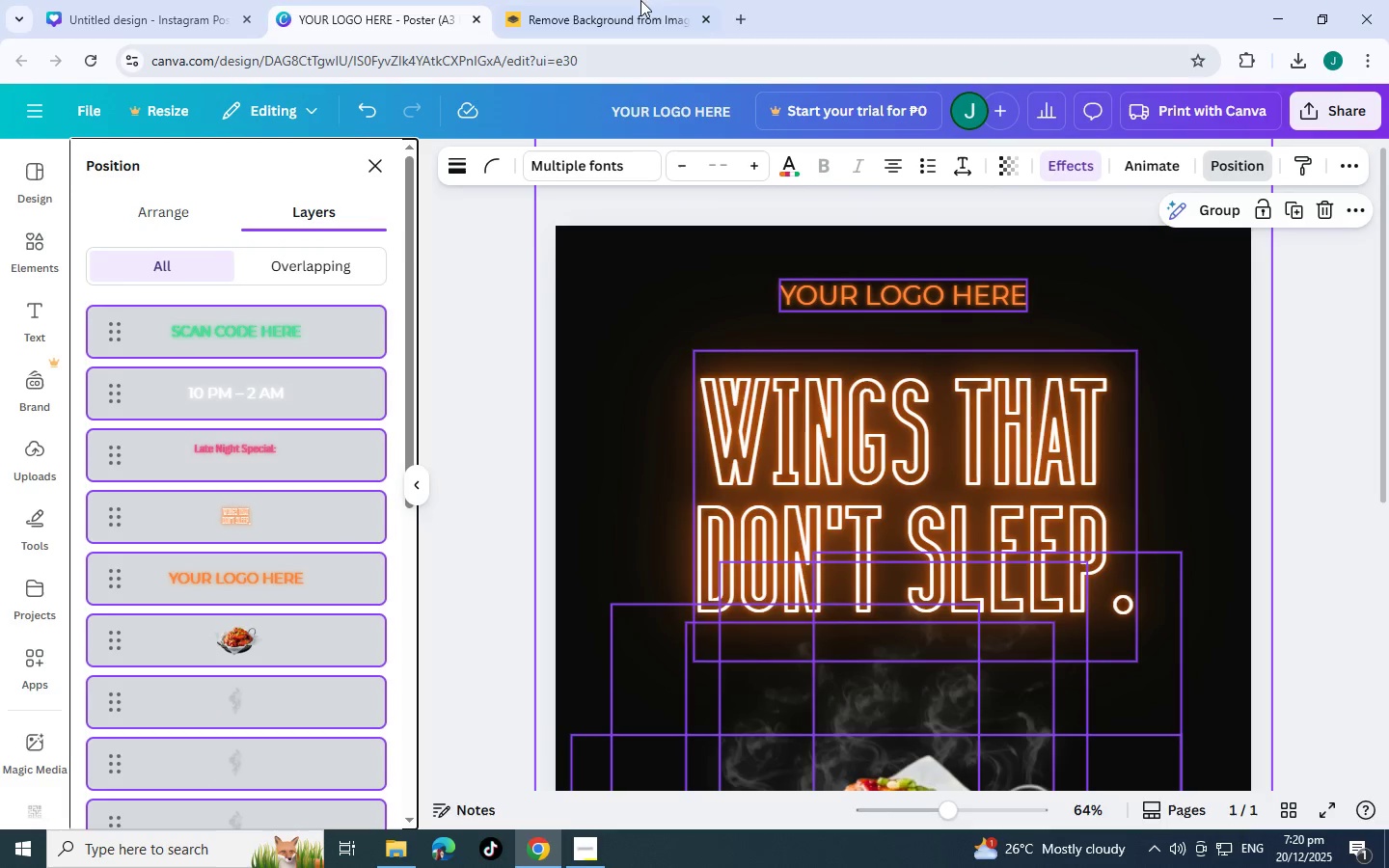 
scroll: coordinate [276, 292], scroll_direction: up, amount: 8.0
 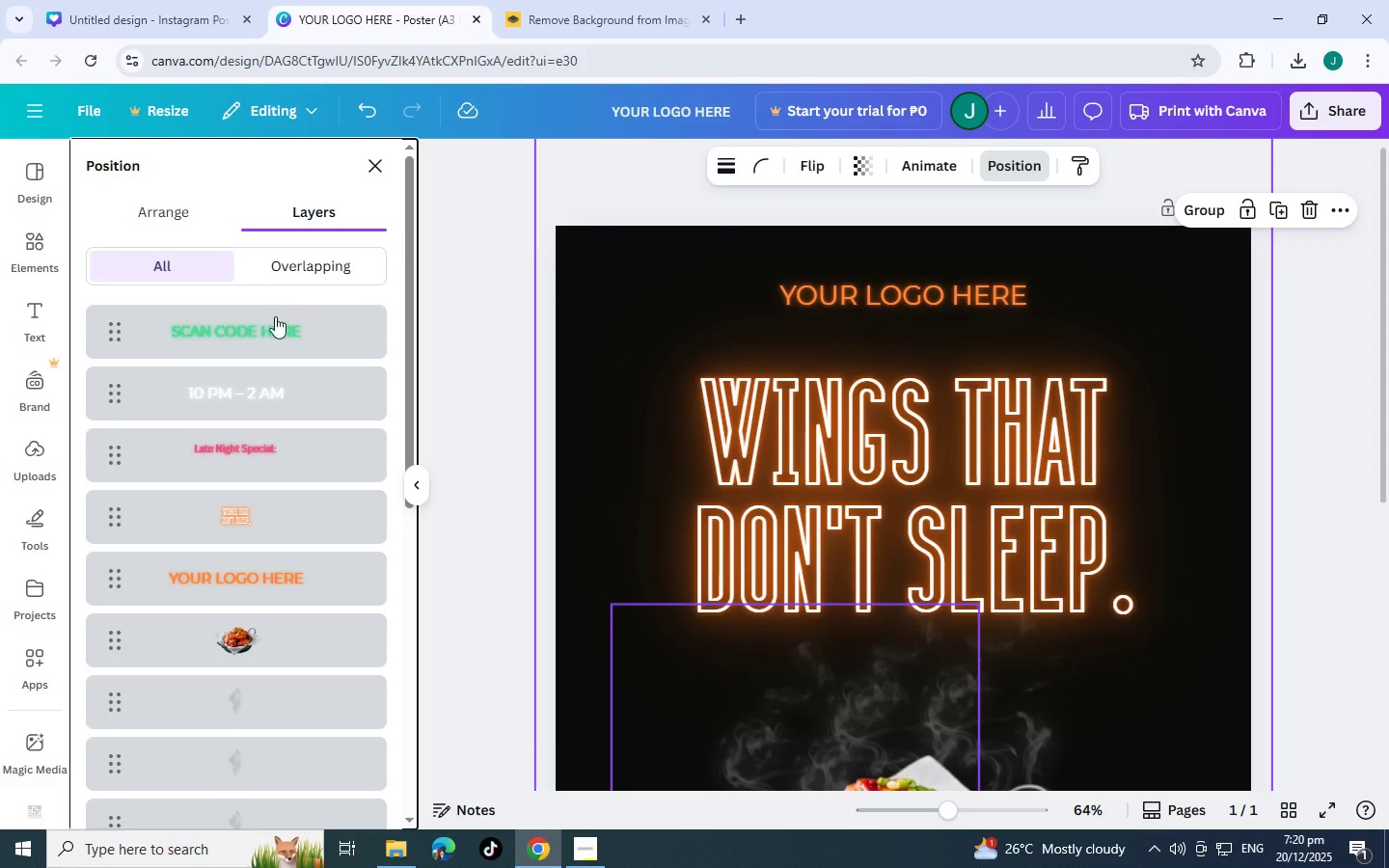 
left_click([651, 0])
 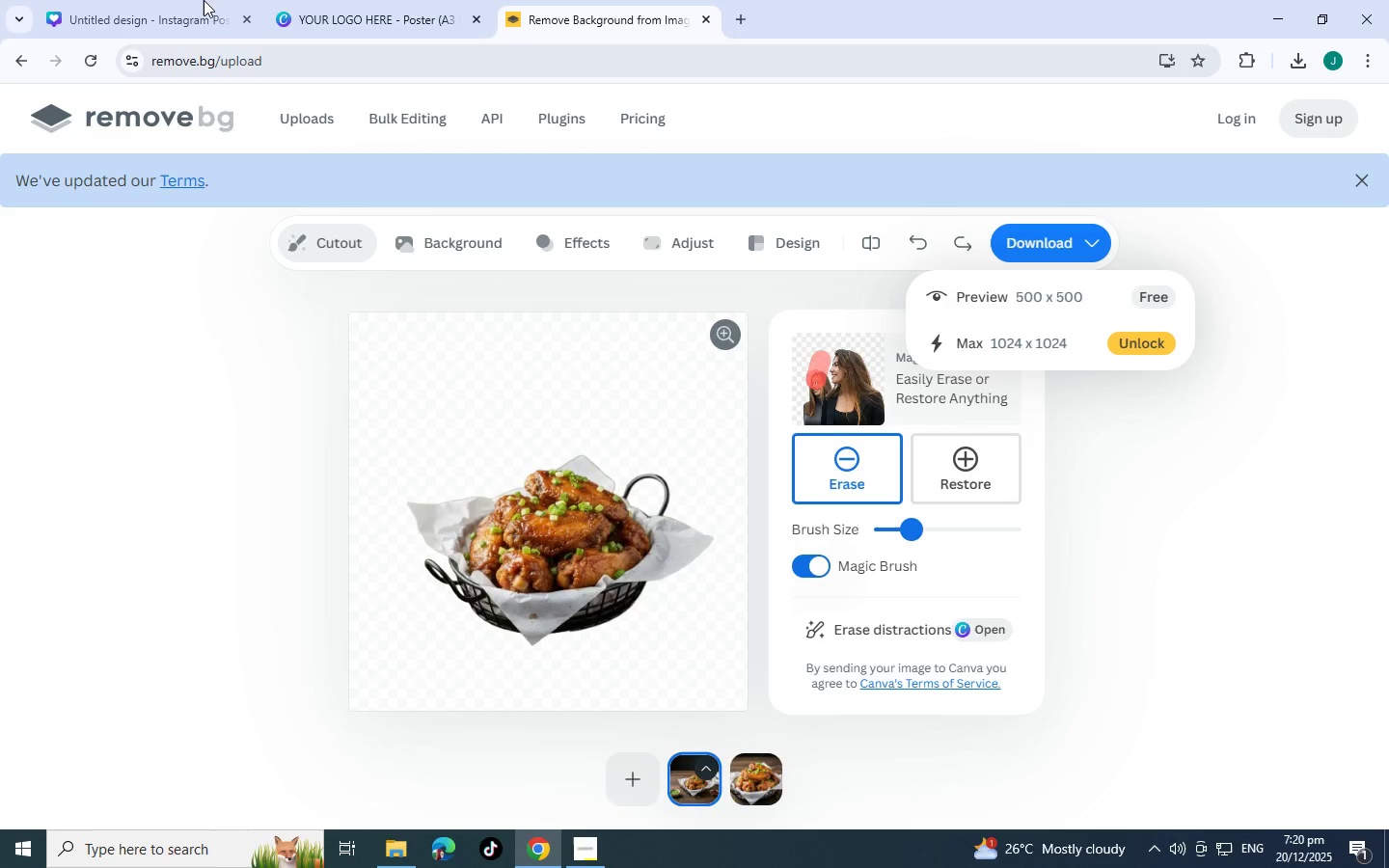 
left_click([204, 0])
 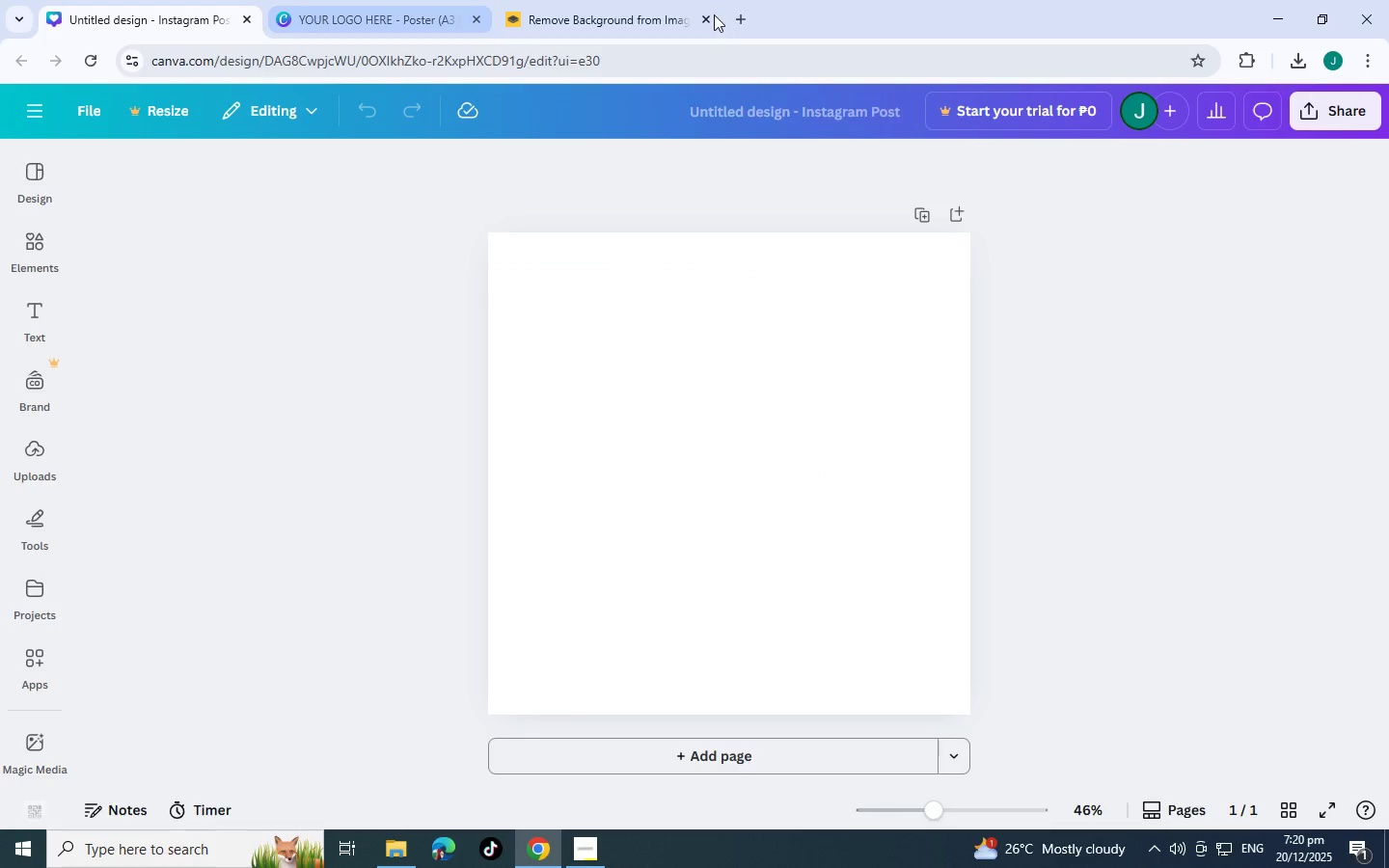 
left_click([707, 15])
 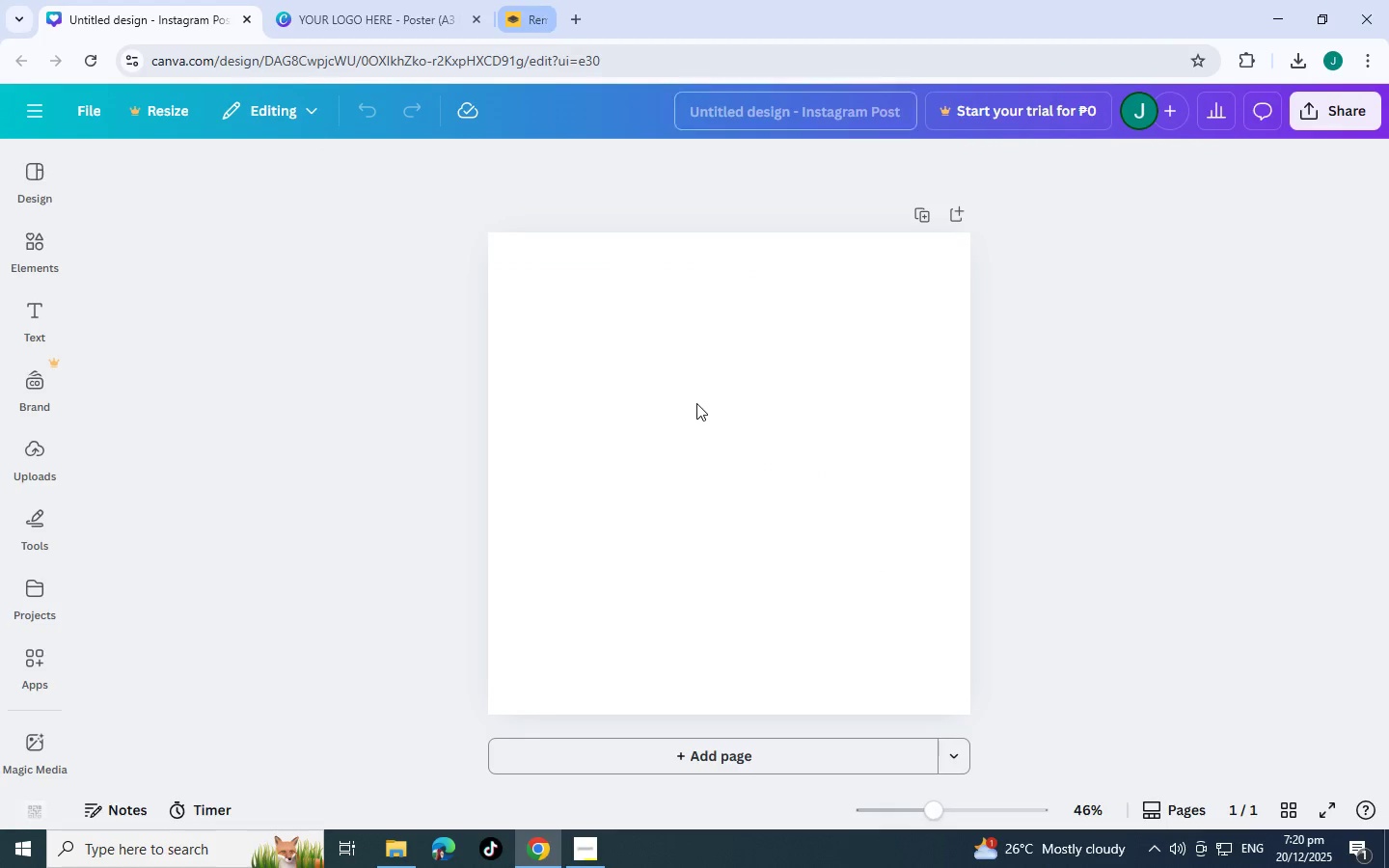 
key(Control+V)
 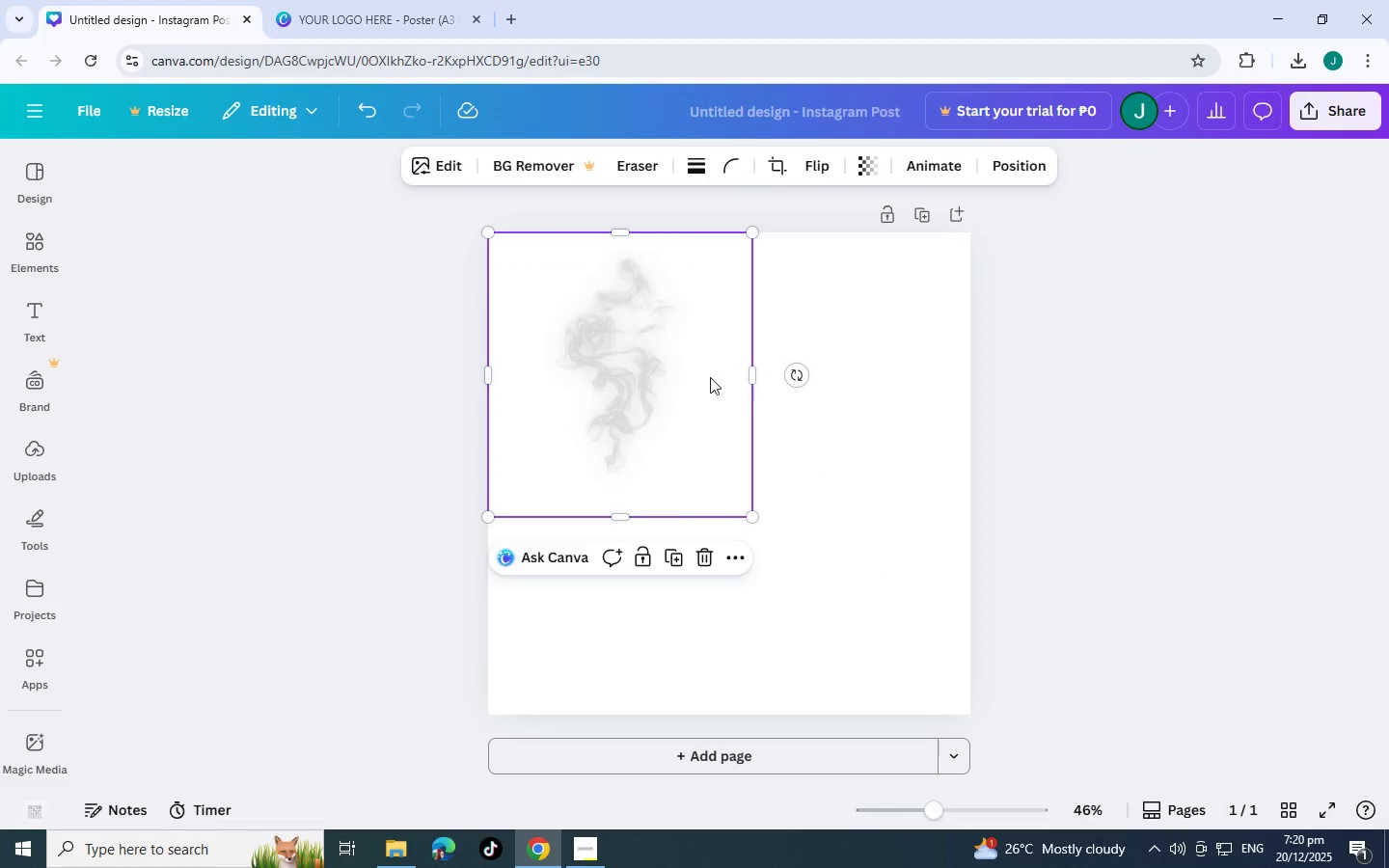 
key(Control+Z)
 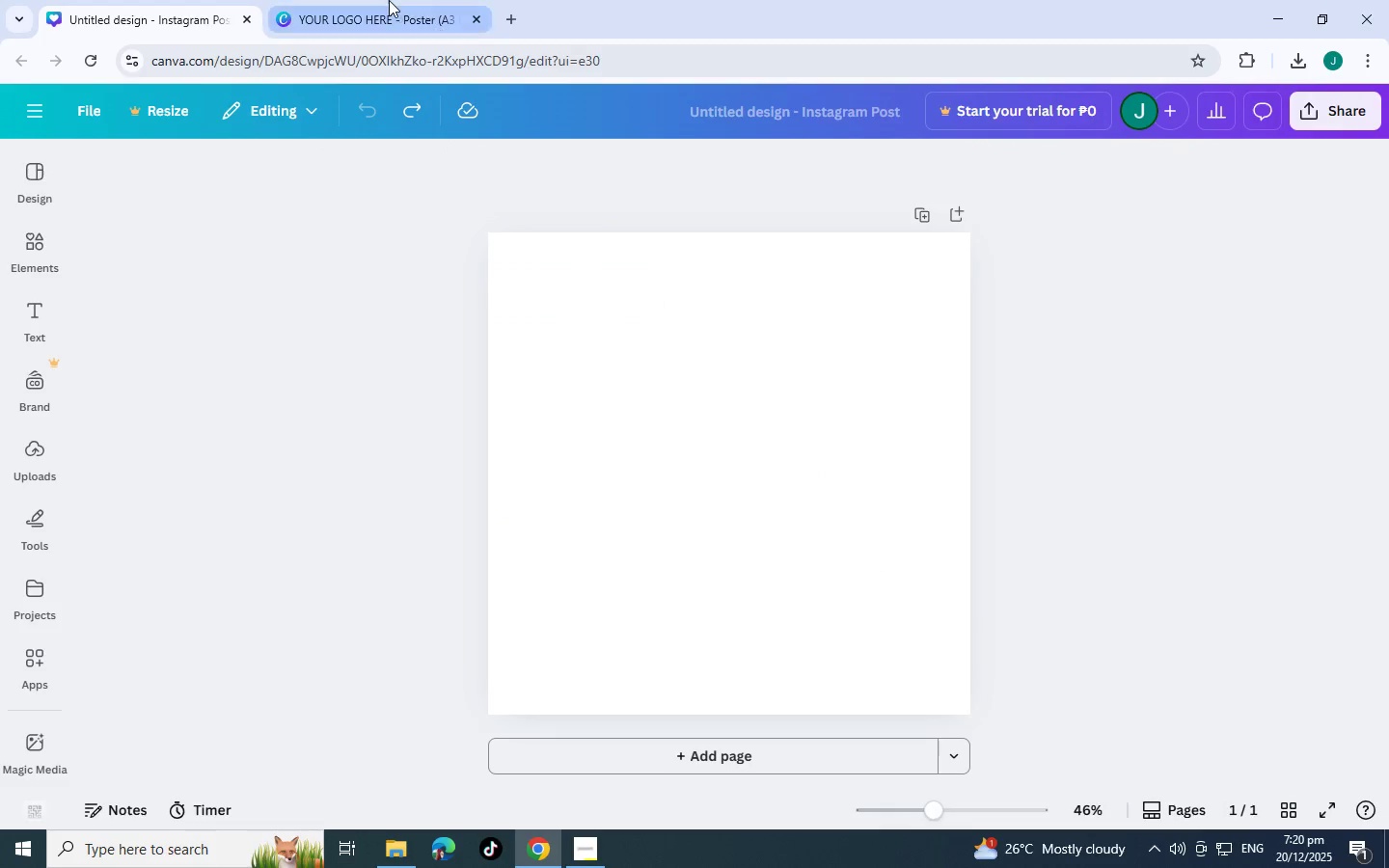 
left_click([389, 0])
 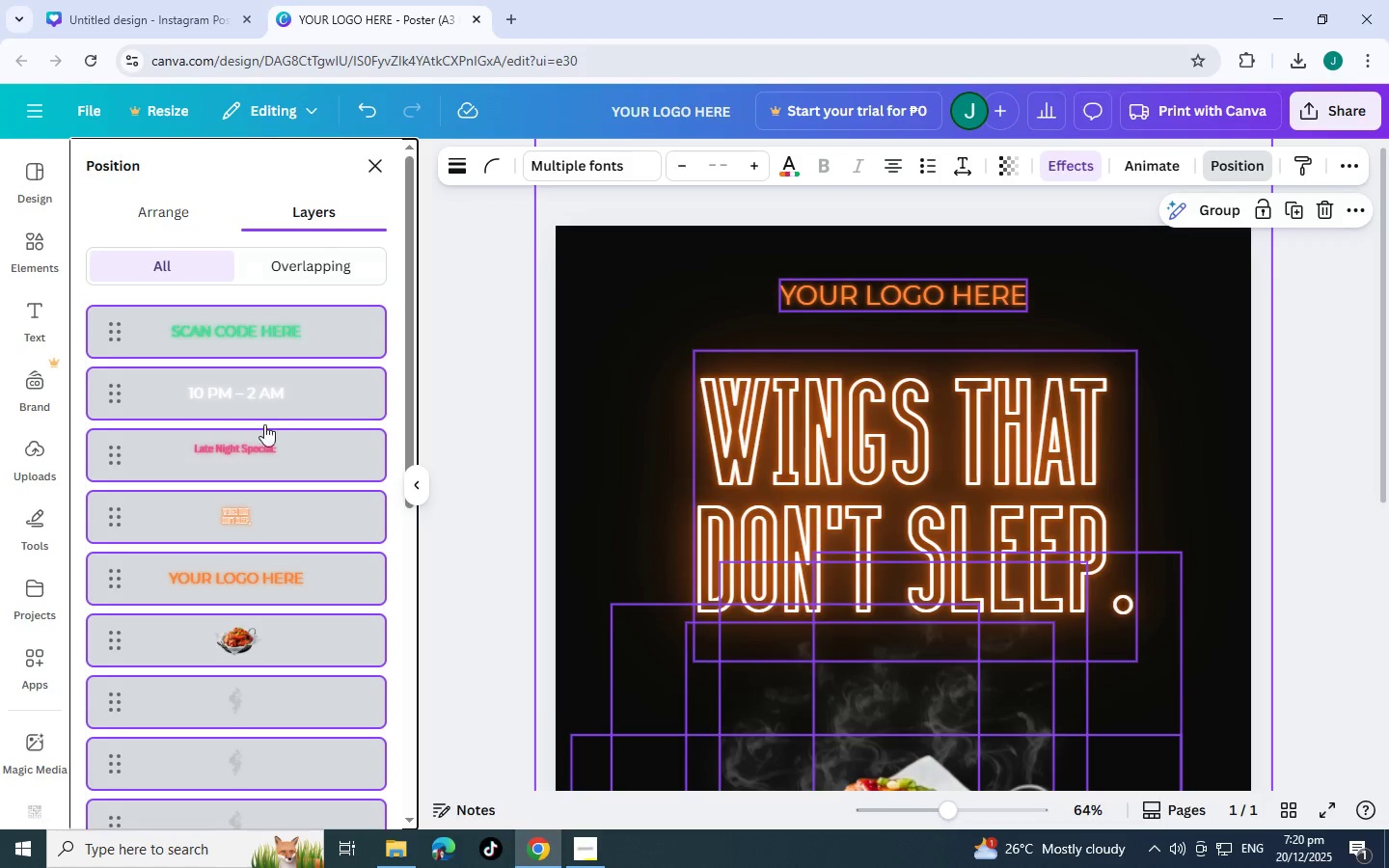 
right_click([264, 424])
 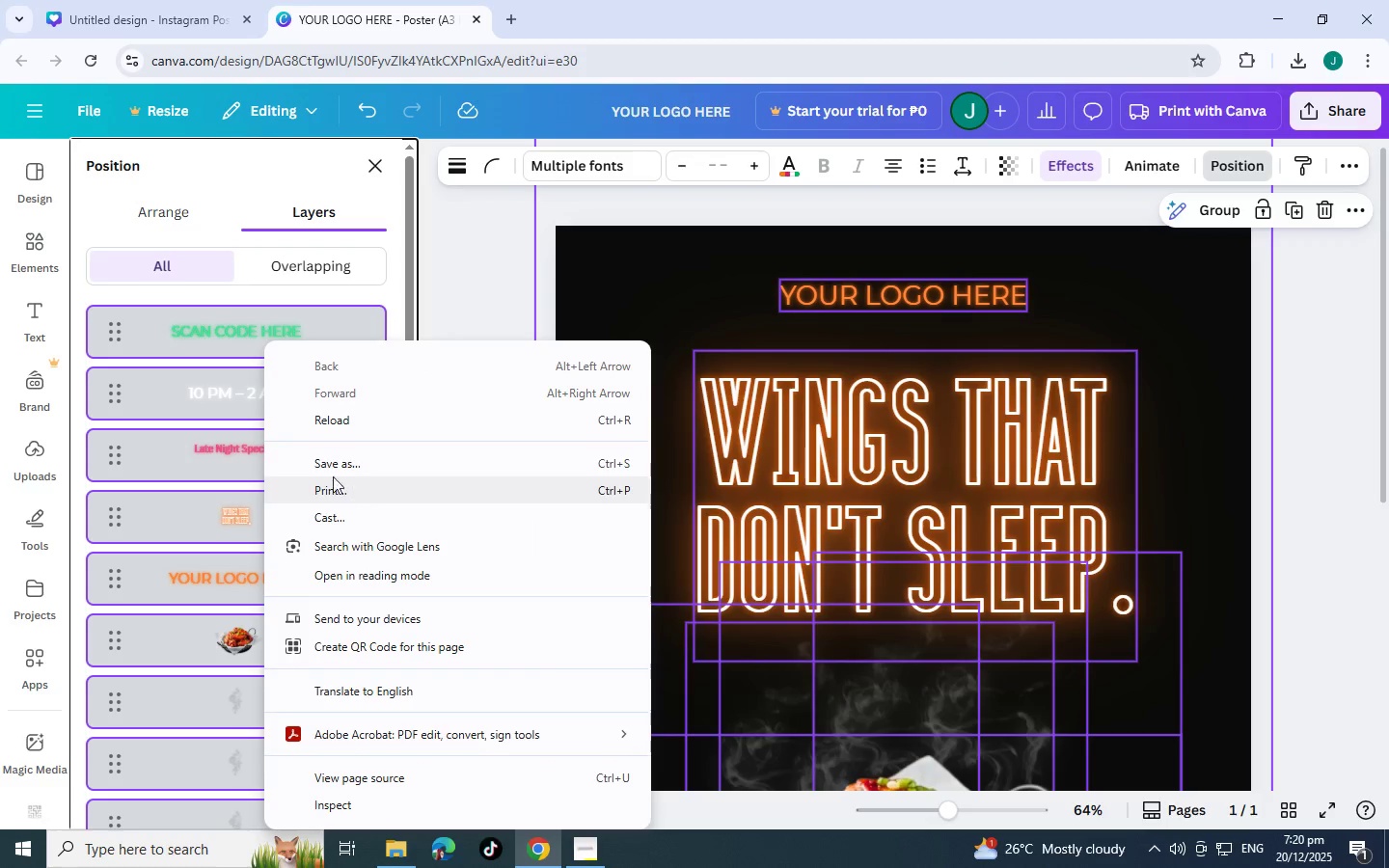 
left_click([211, 446])
 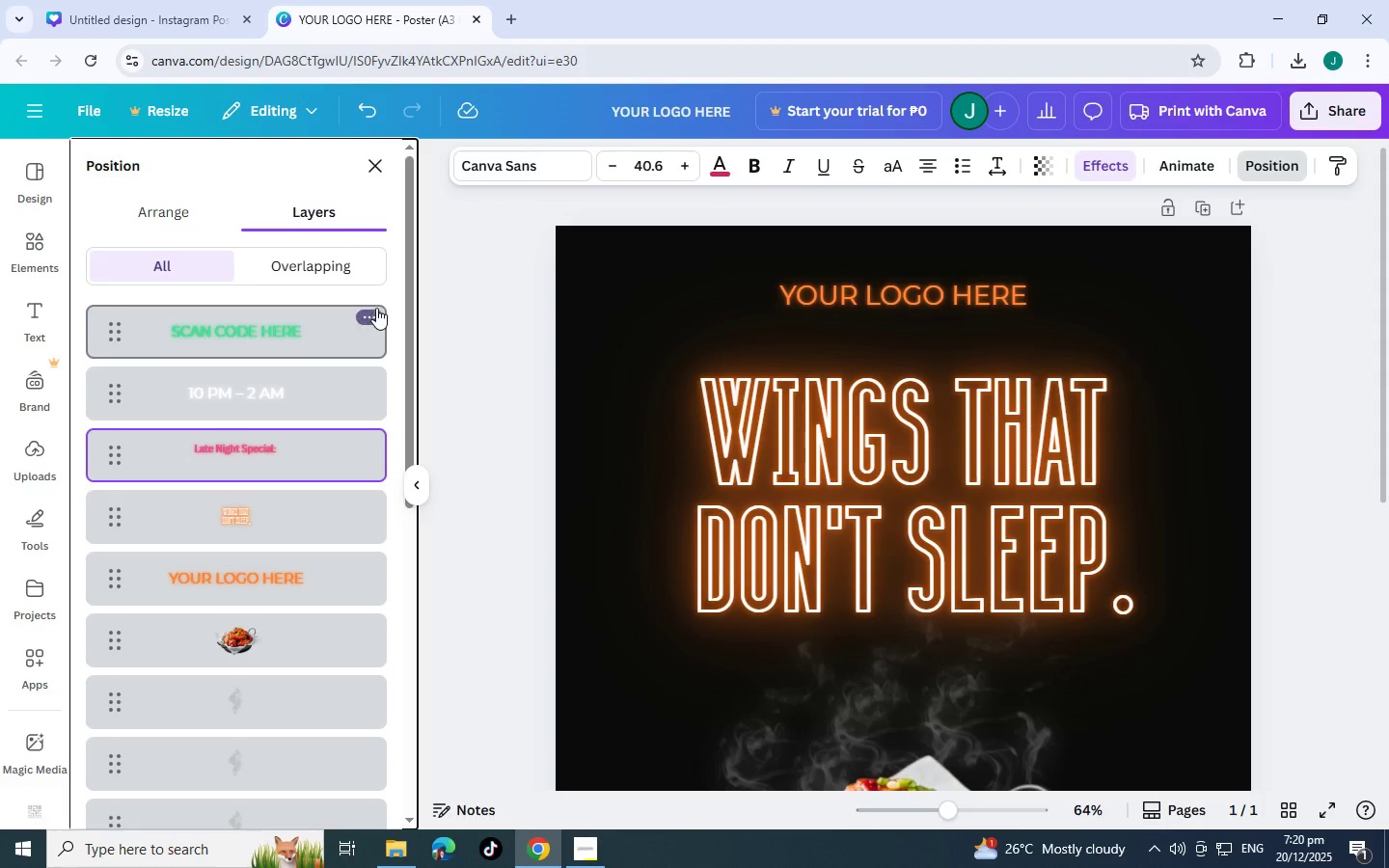 
hold_key(key=ControlLeft, duration=1.5)
left_click([312, 329])
 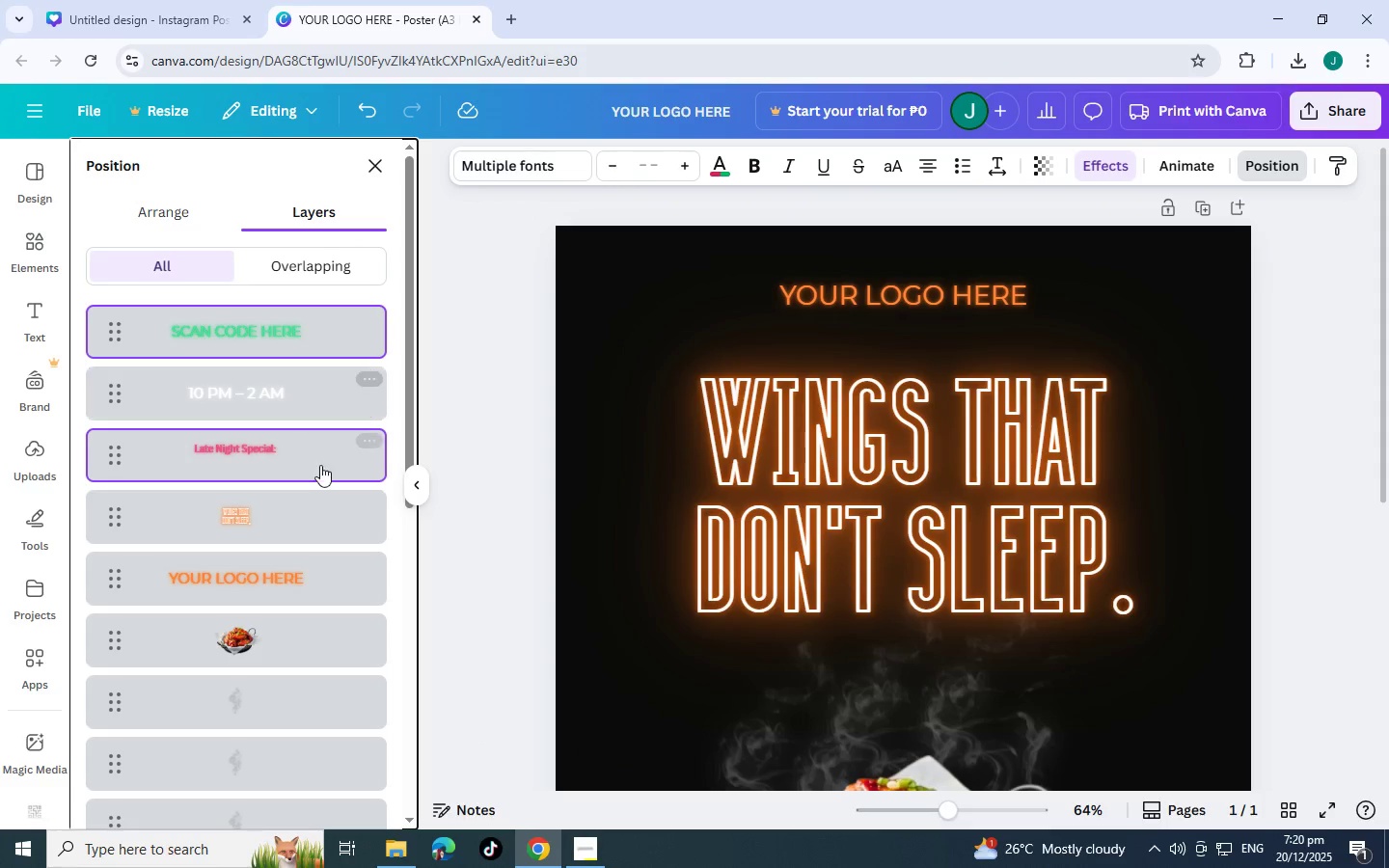 
hold_key(key=ControlLeft, duration=0.44)
scroll: coordinate [330, 599], scroll_direction: down, amount: 6.0
 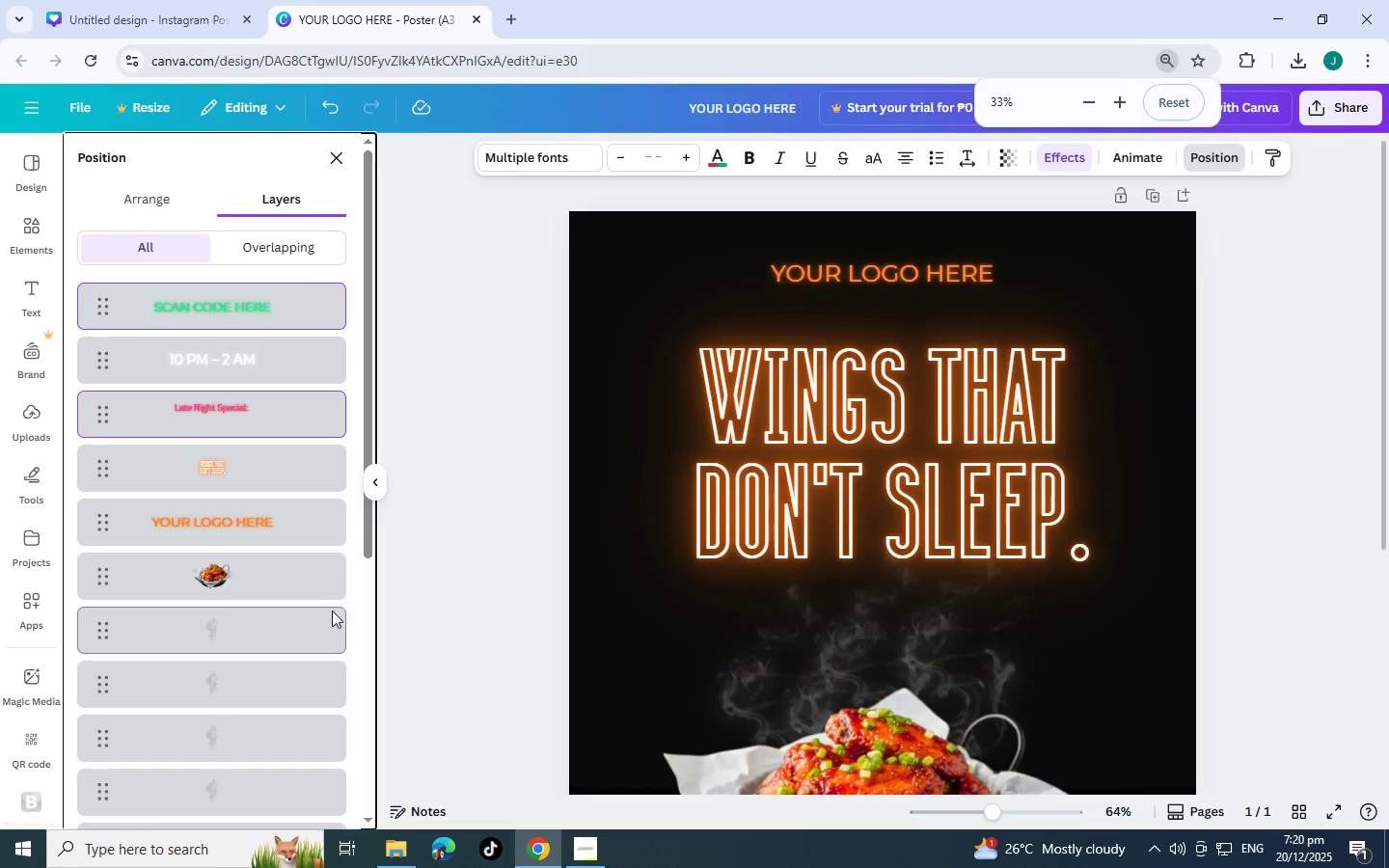 
hold_key(key=ControlLeft, duration=1.52)
scroll: coordinate [121, 439], scroll_direction: up, amount: 2.0
 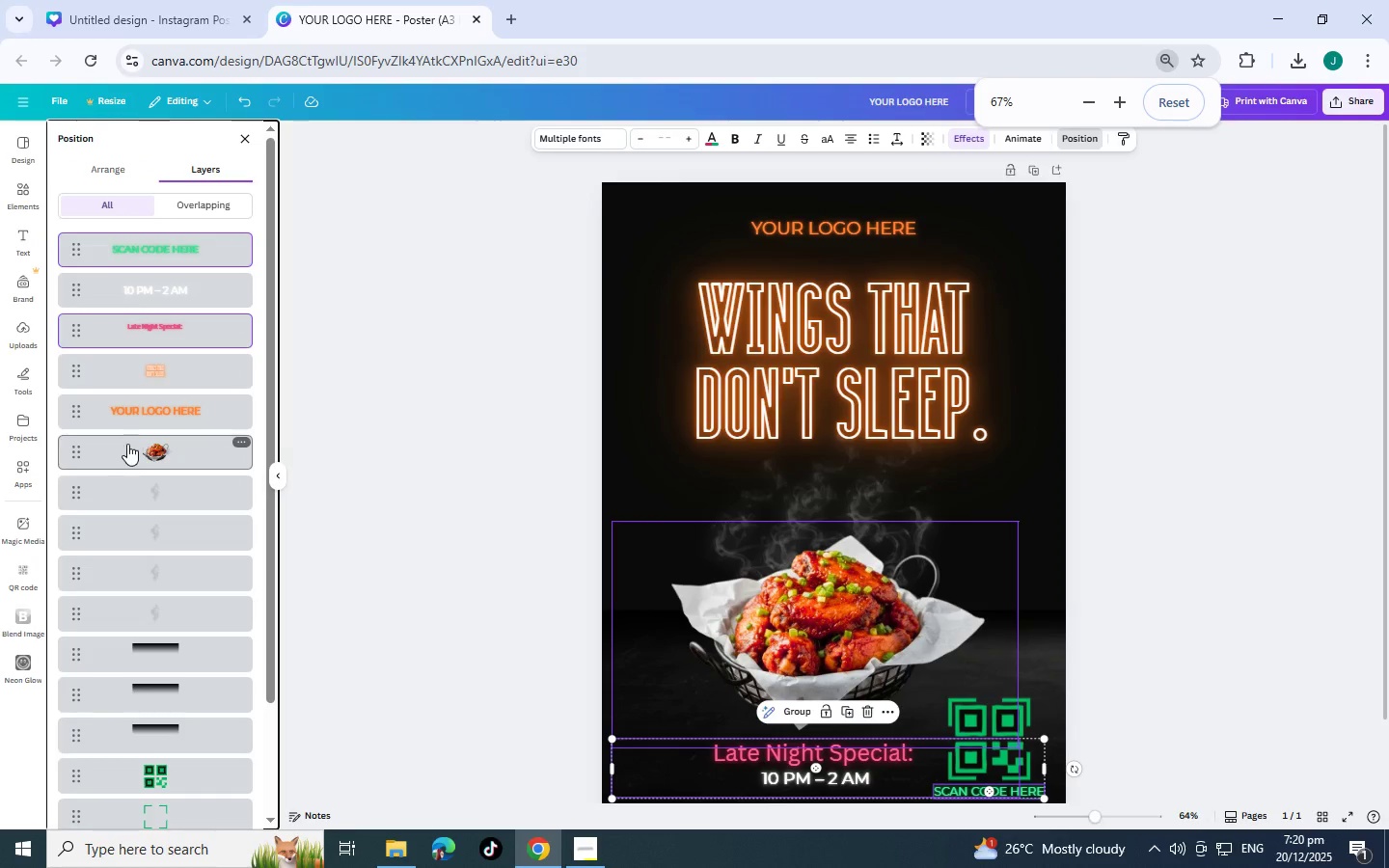 
key(Control+ControlLeft)
 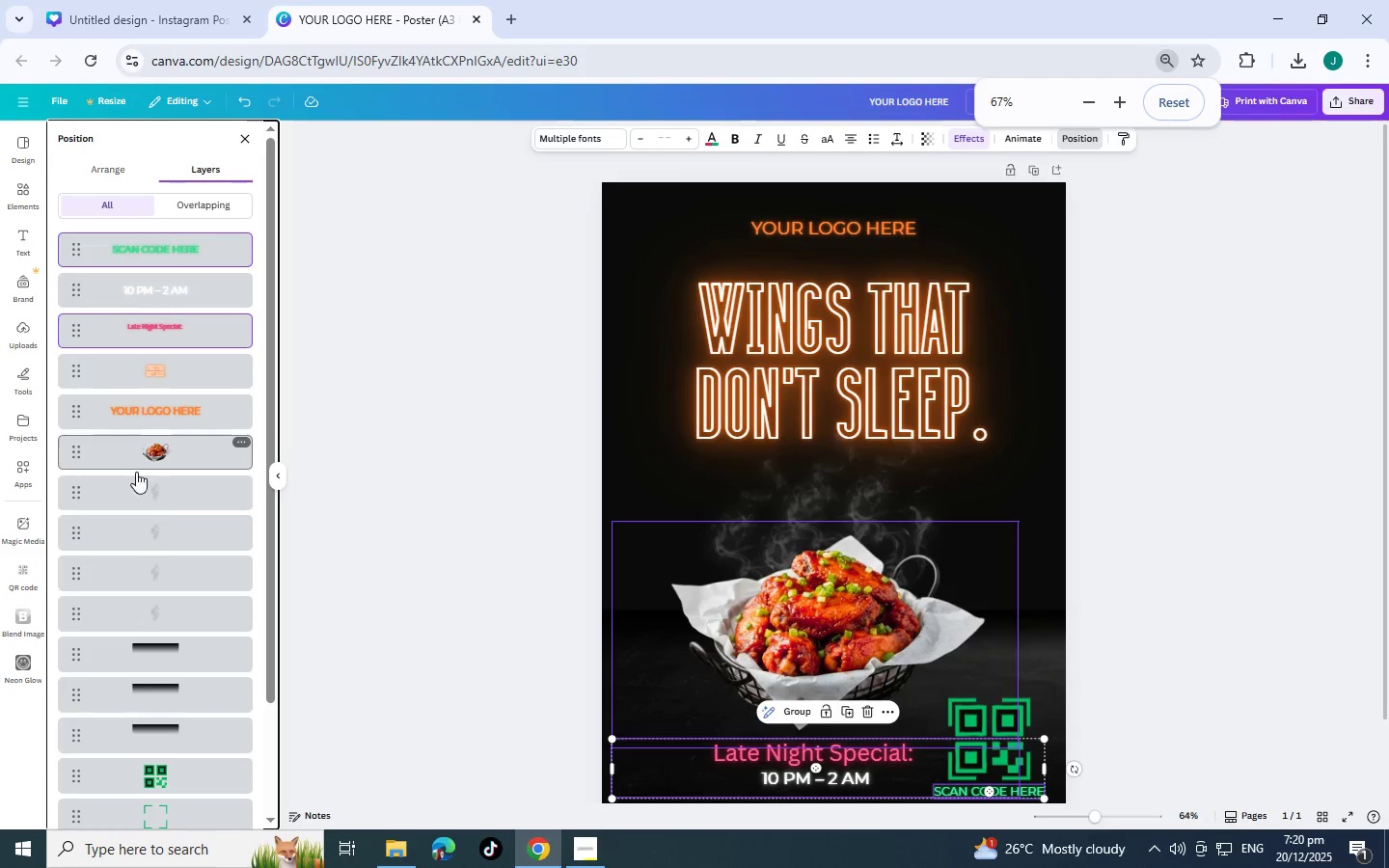 
key(Control+ControlLeft)
 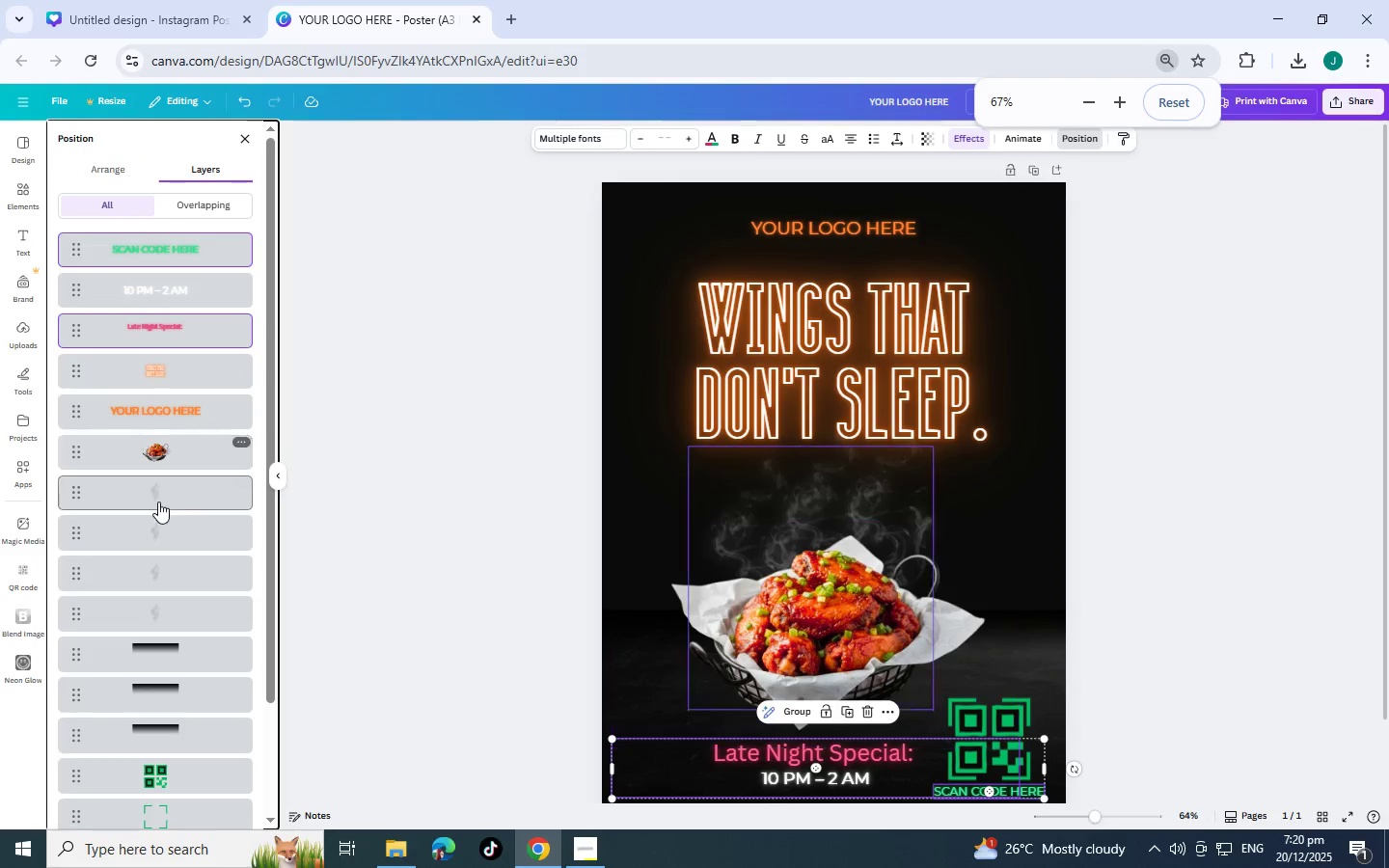 
key(Control+ControlLeft)
 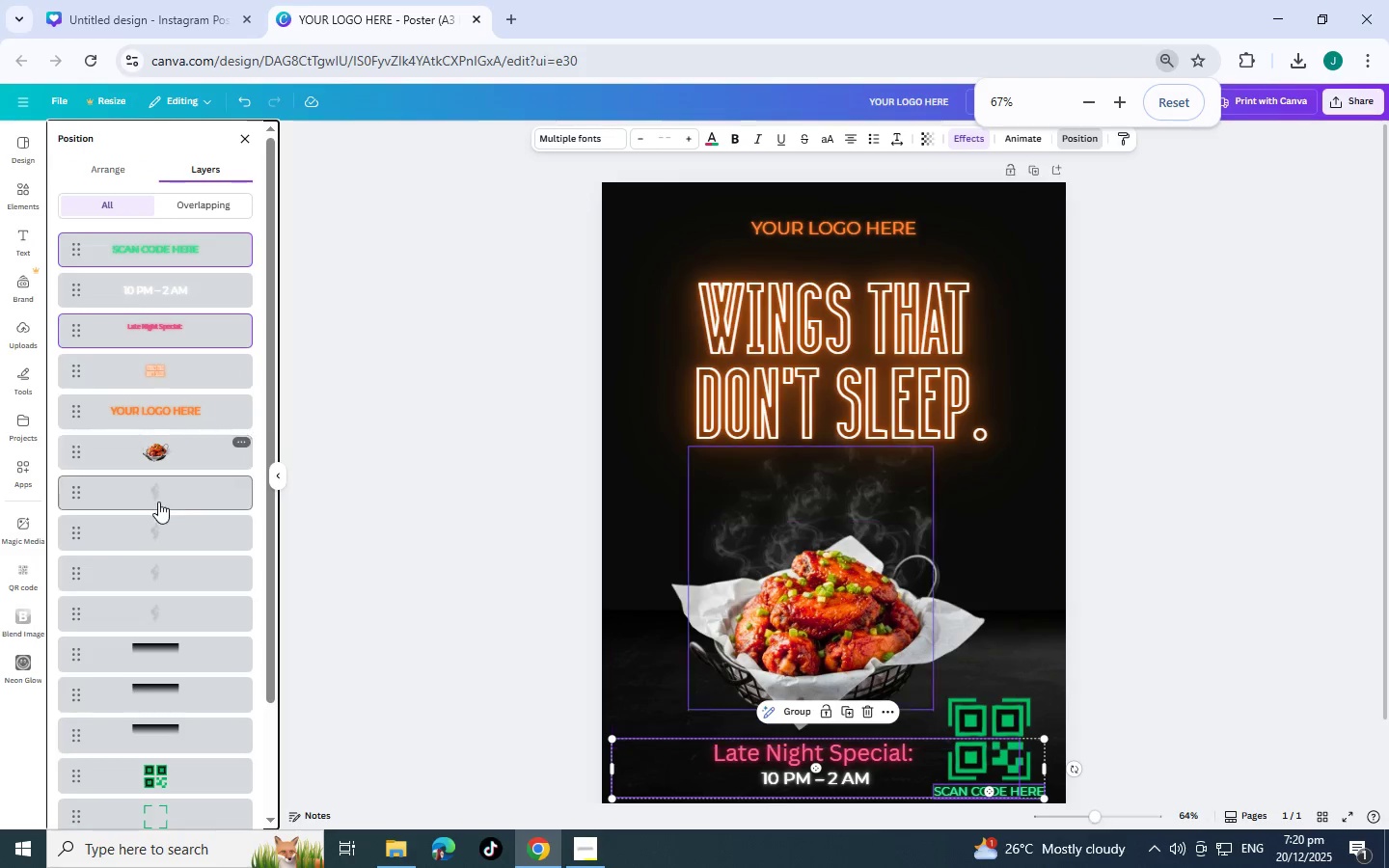 
key(Control+ControlLeft)
 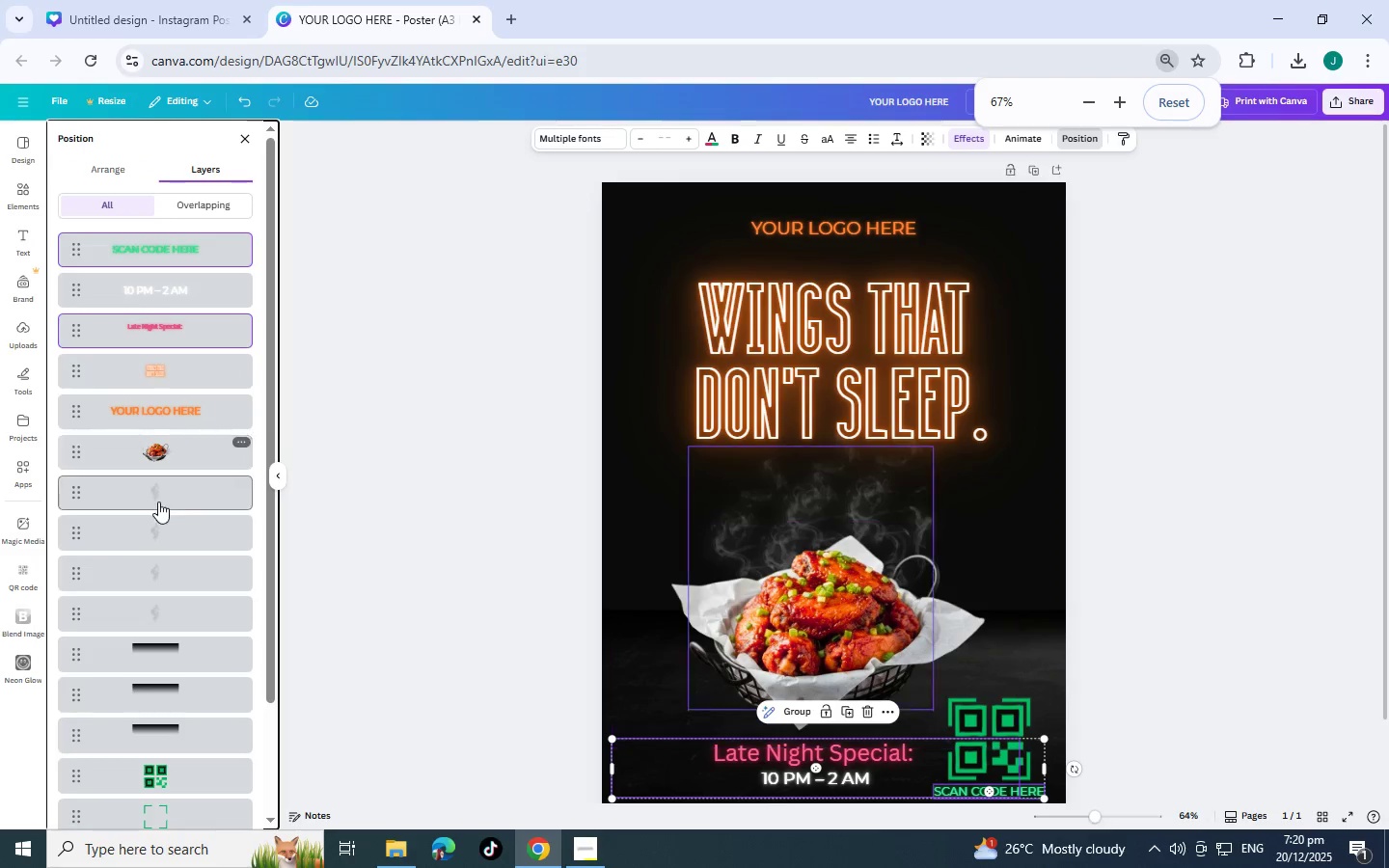 
key(Control+ControlLeft)
 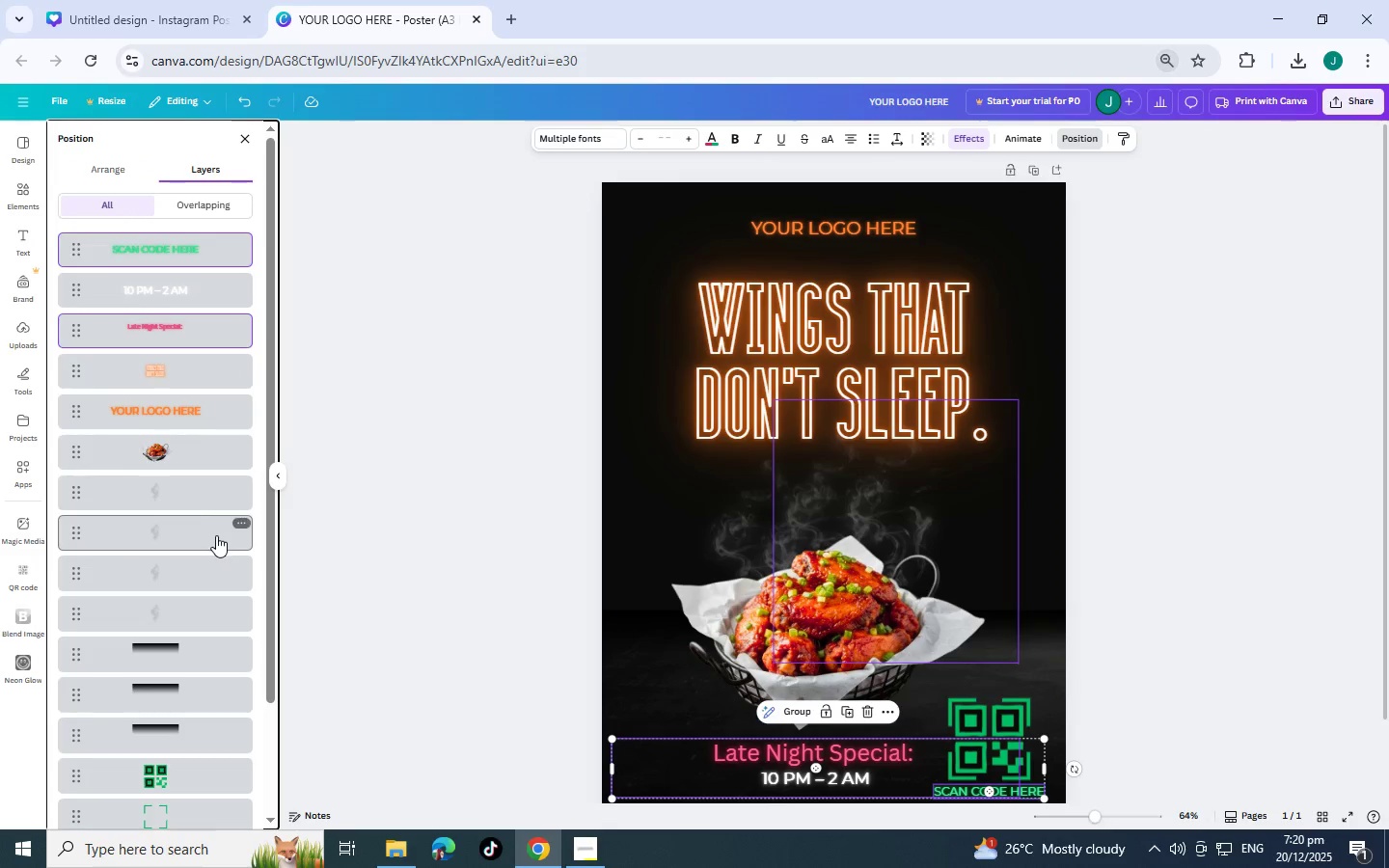 
scroll: coordinate [215, 539], scroll_direction: down, amount: 3.0
 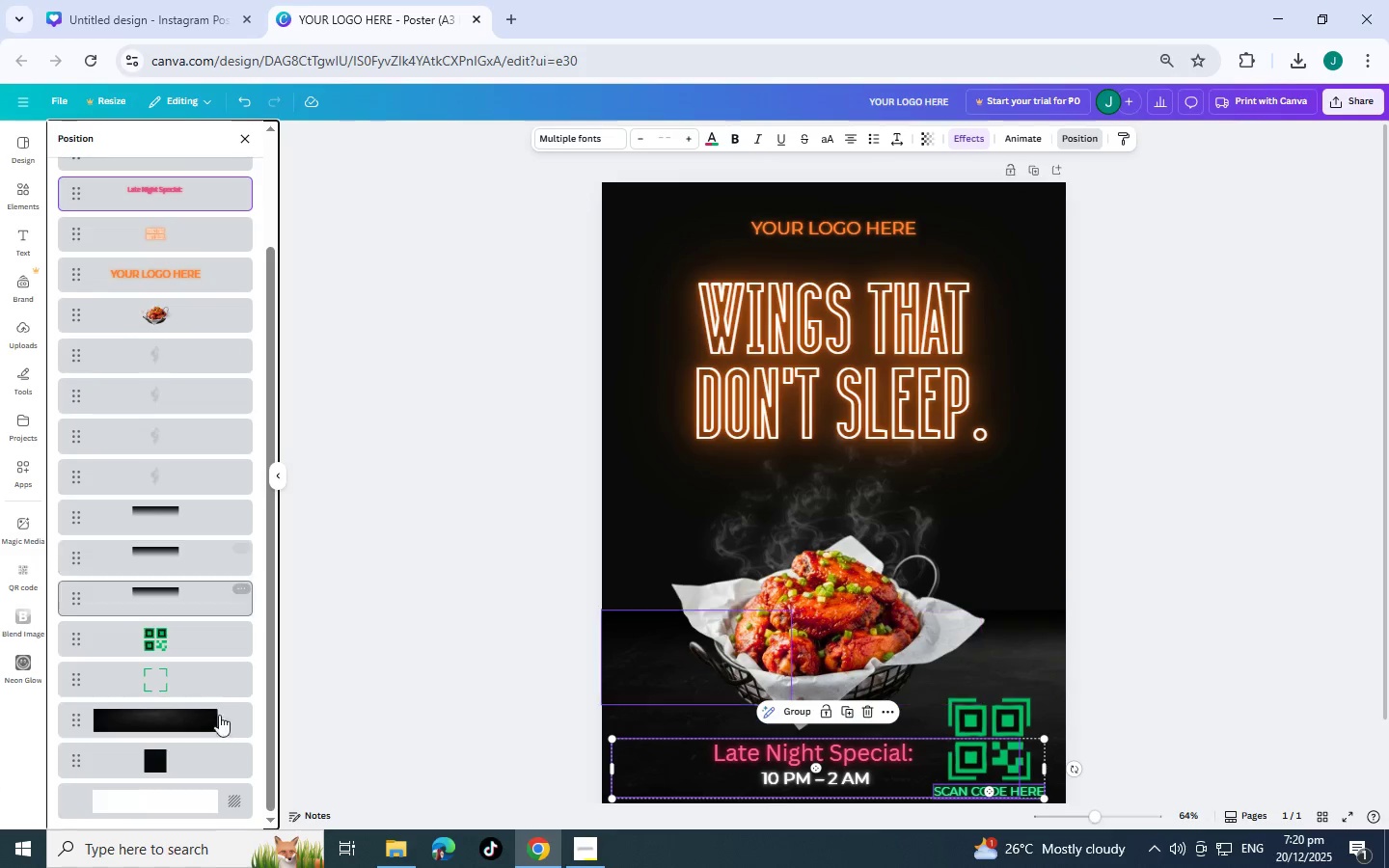 
hold_key(key=ControlLeft, duration=1.5)
left_click([204, 764])
 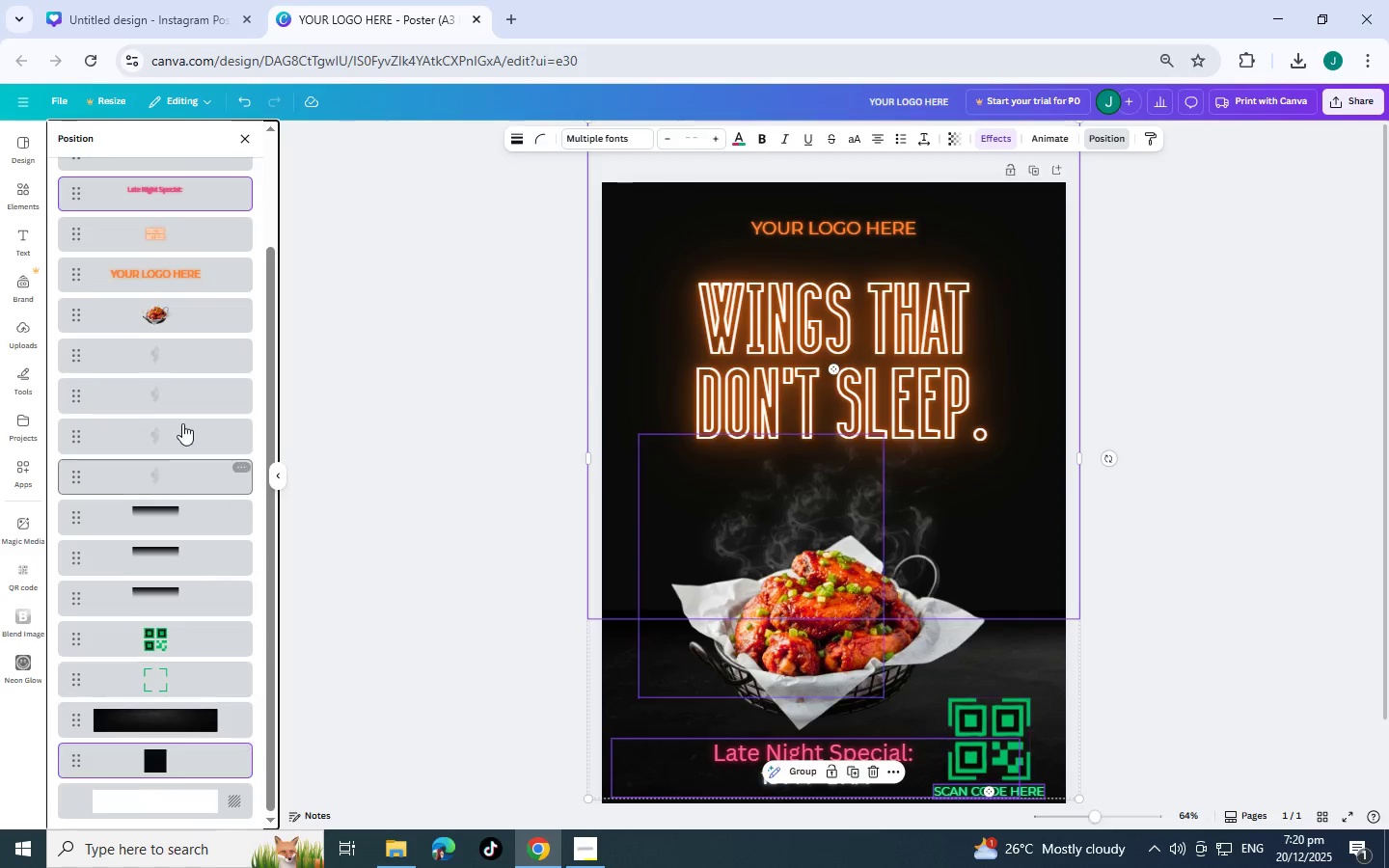 
hold_key(key=ControlLeft, duration=1.52)
left_click([207, 189])
 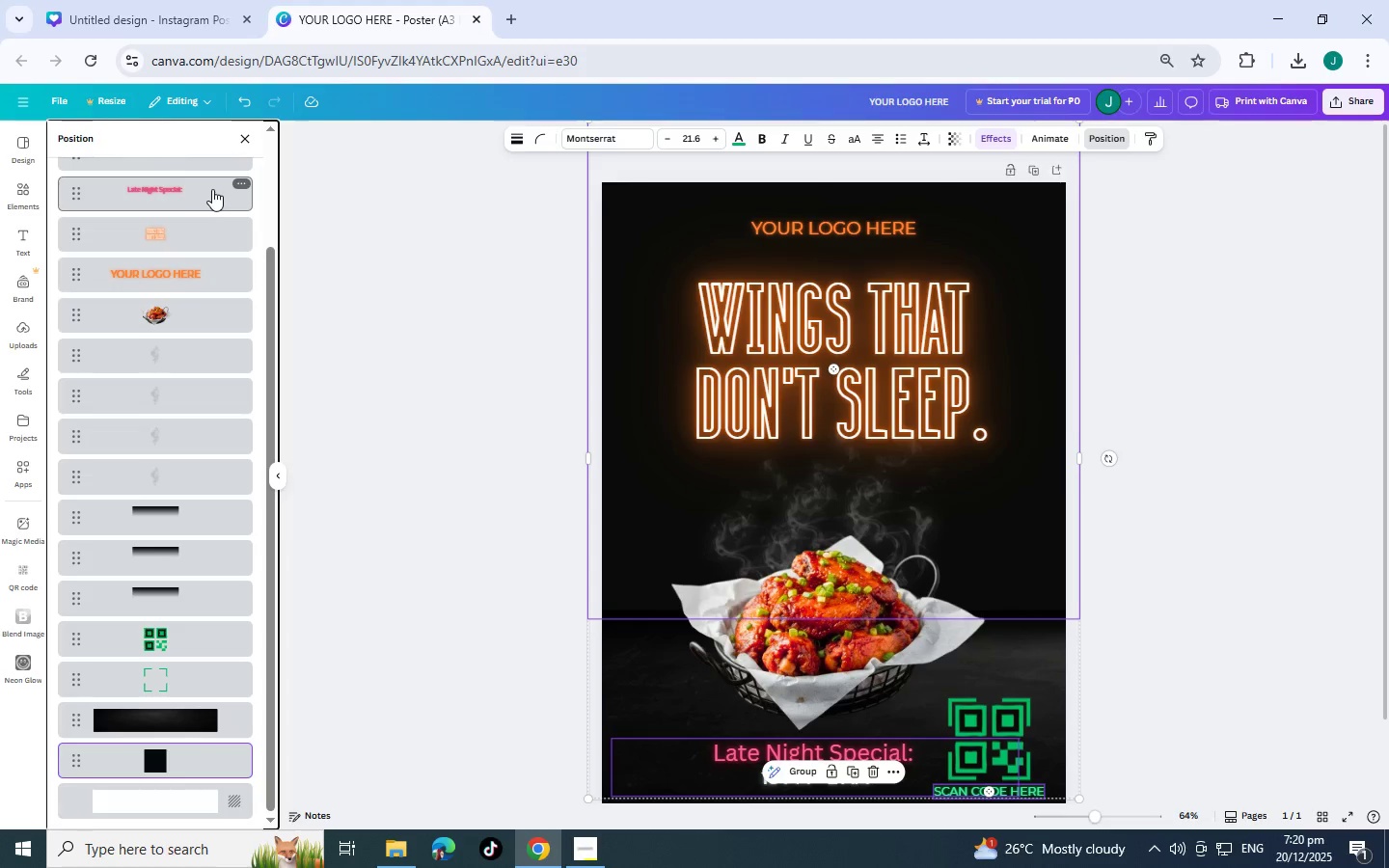 
scroll: coordinate [214, 192], scroll_direction: up, amount: 2.0
 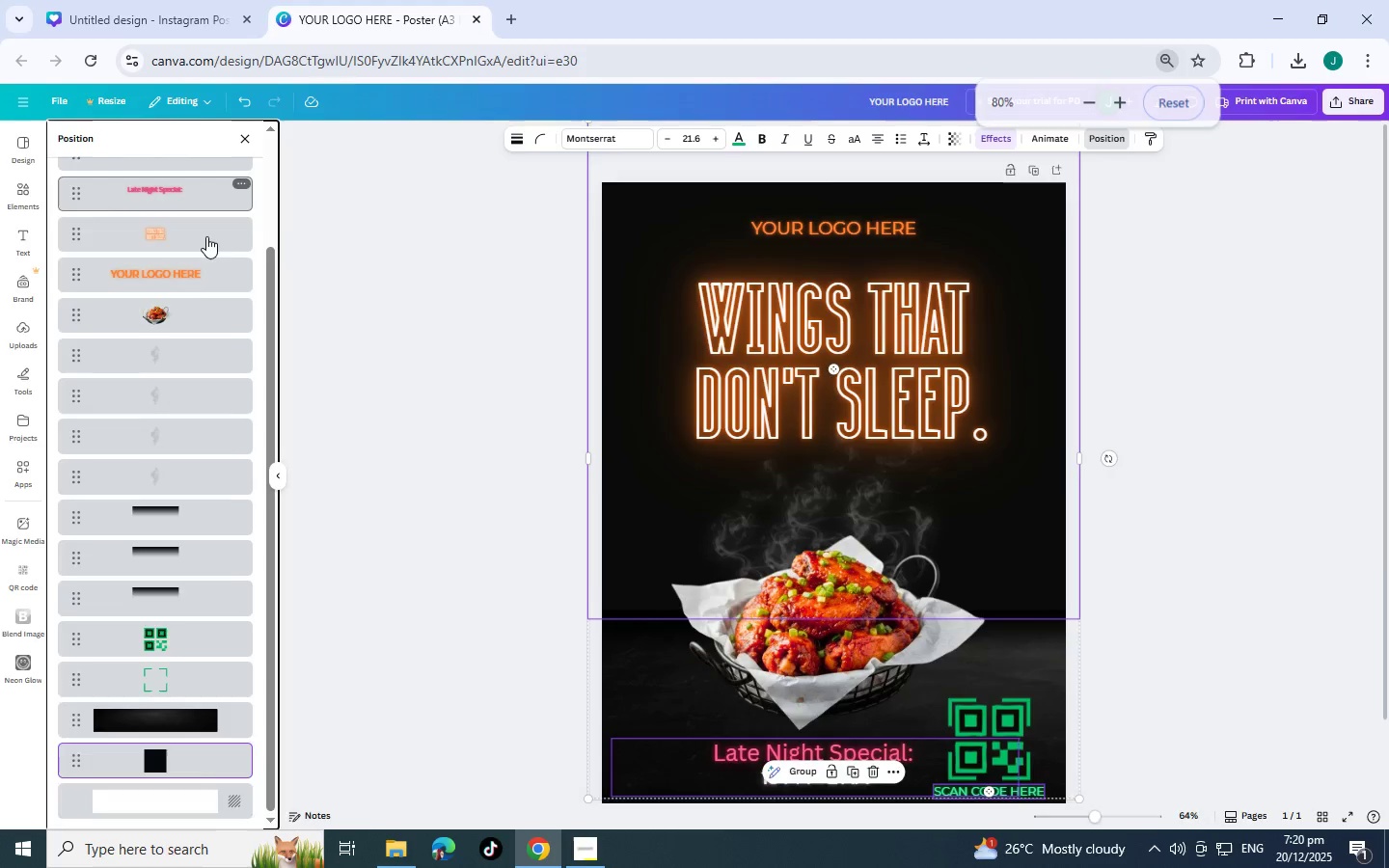 
hold_key(key=ControlLeft, duration=1.25)
scroll: coordinate [201, 236], scroll_direction: down, amount: 1.0
 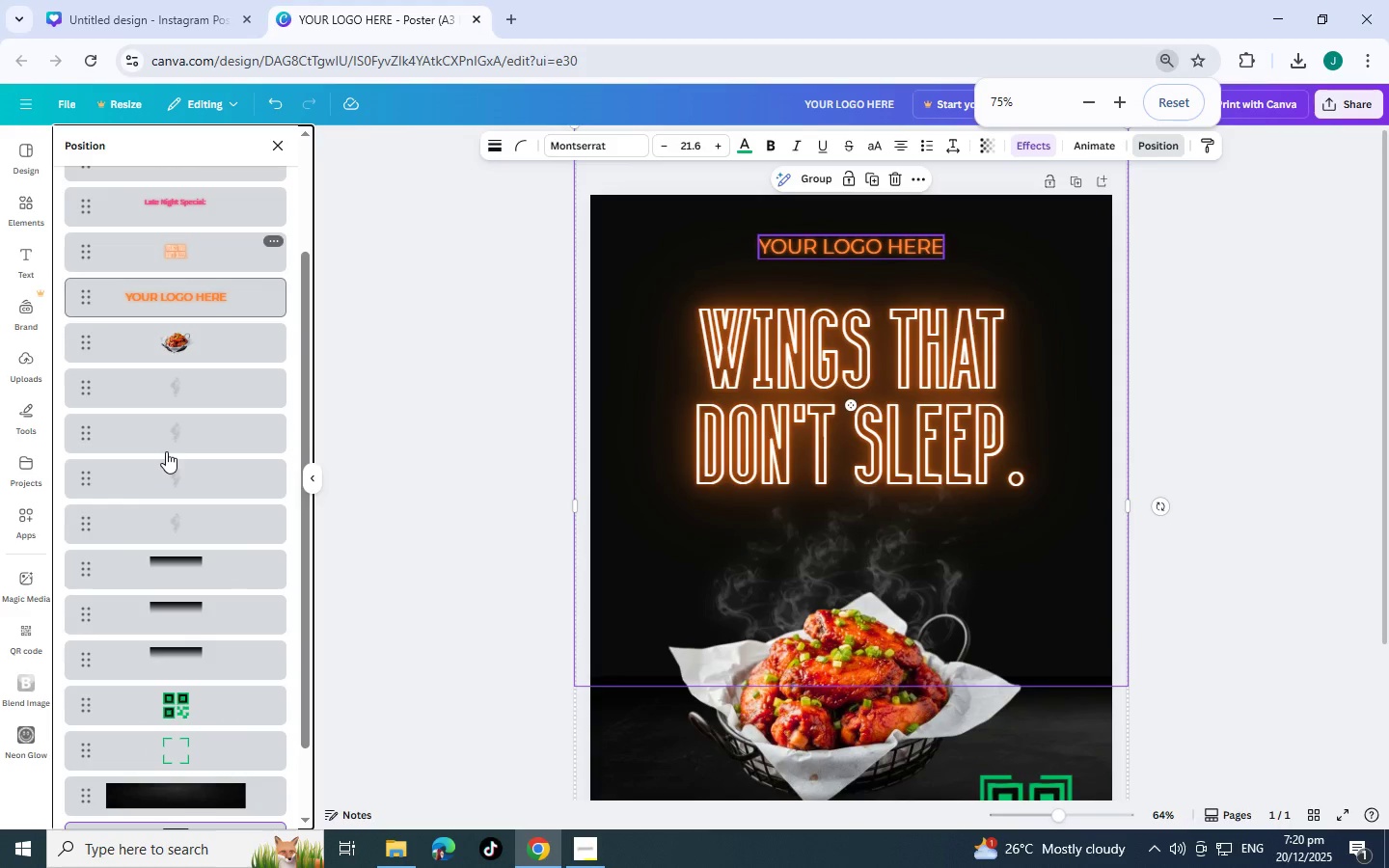 
scroll: coordinate [171, 457], scroll_direction: up, amount: 2.0
 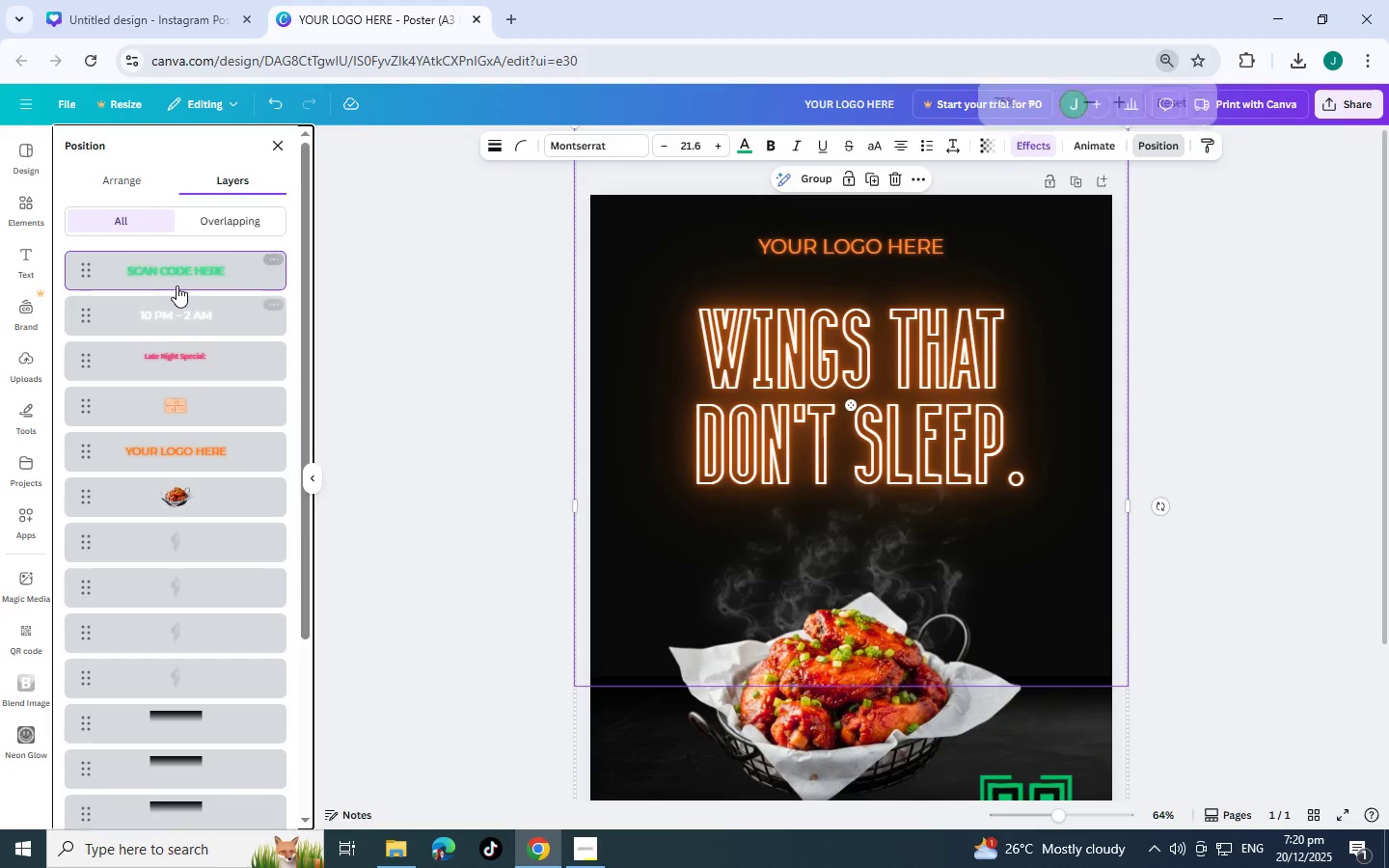 
hold_key(key=ShiftLeft, duration=1.3)
left_click([178, 276])
 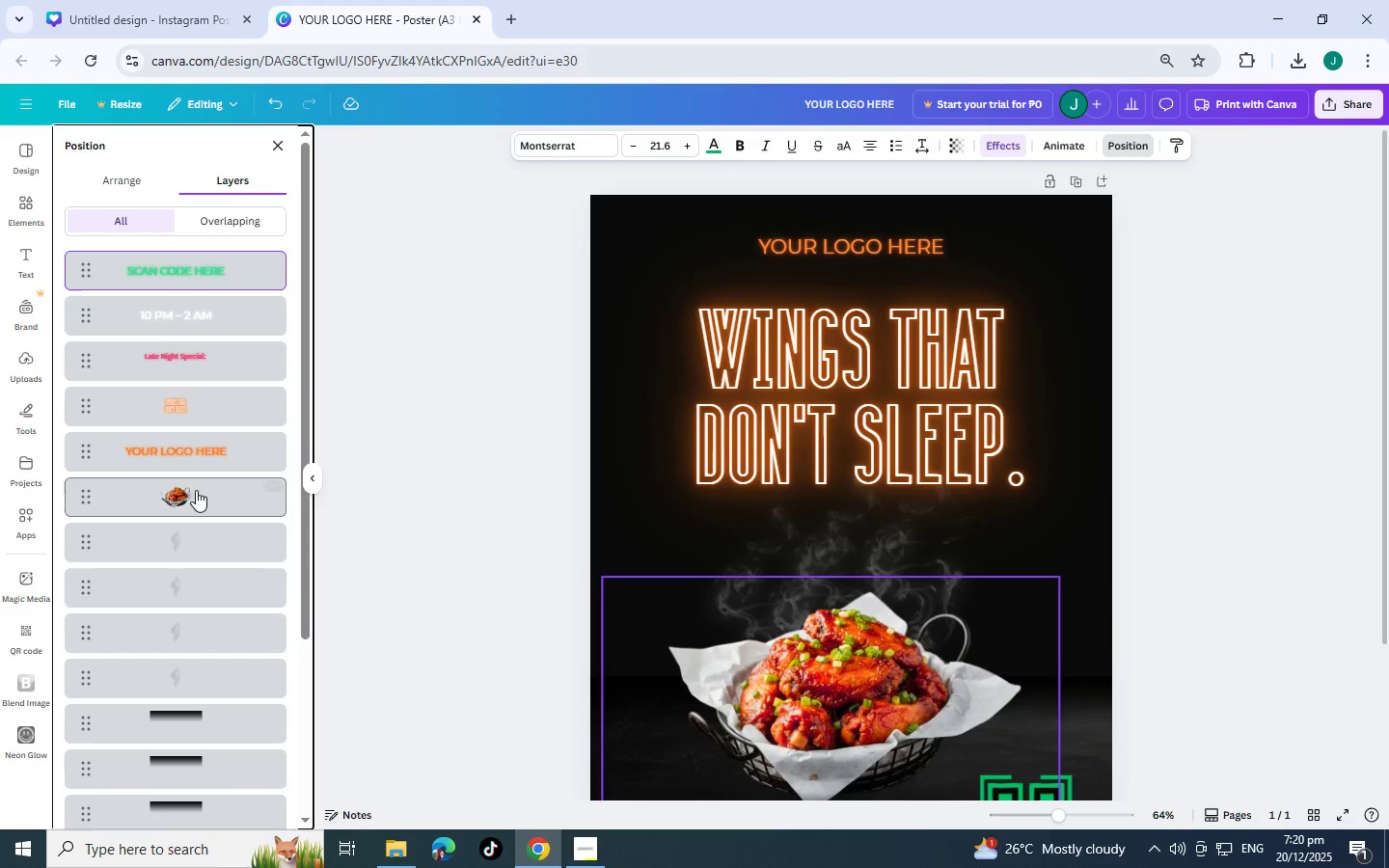 
hold_key(key=ShiftLeft, duration=1.08)
 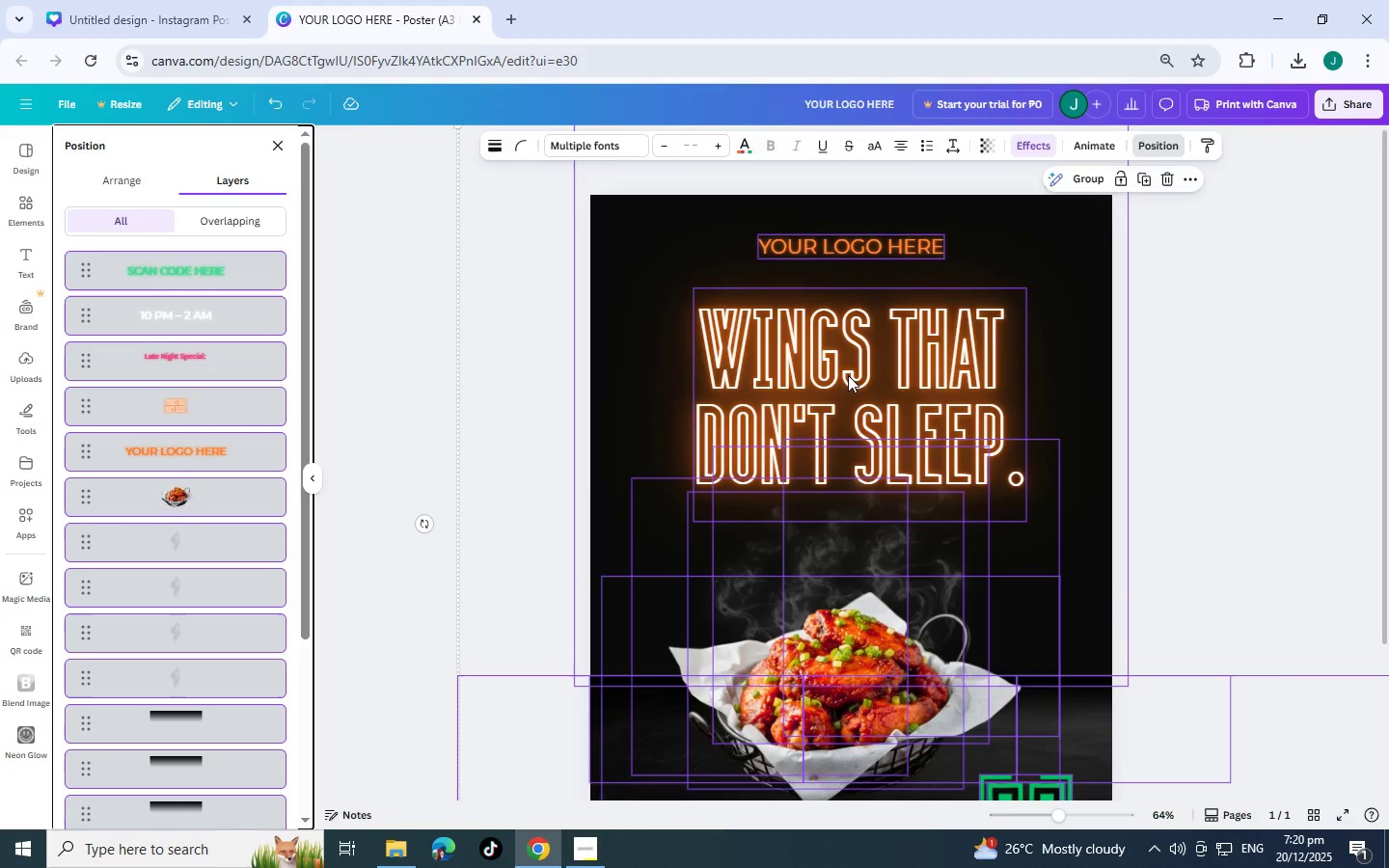 
scroll: coordinate [199, 522], scroll_direction: down, amount: 5.0
 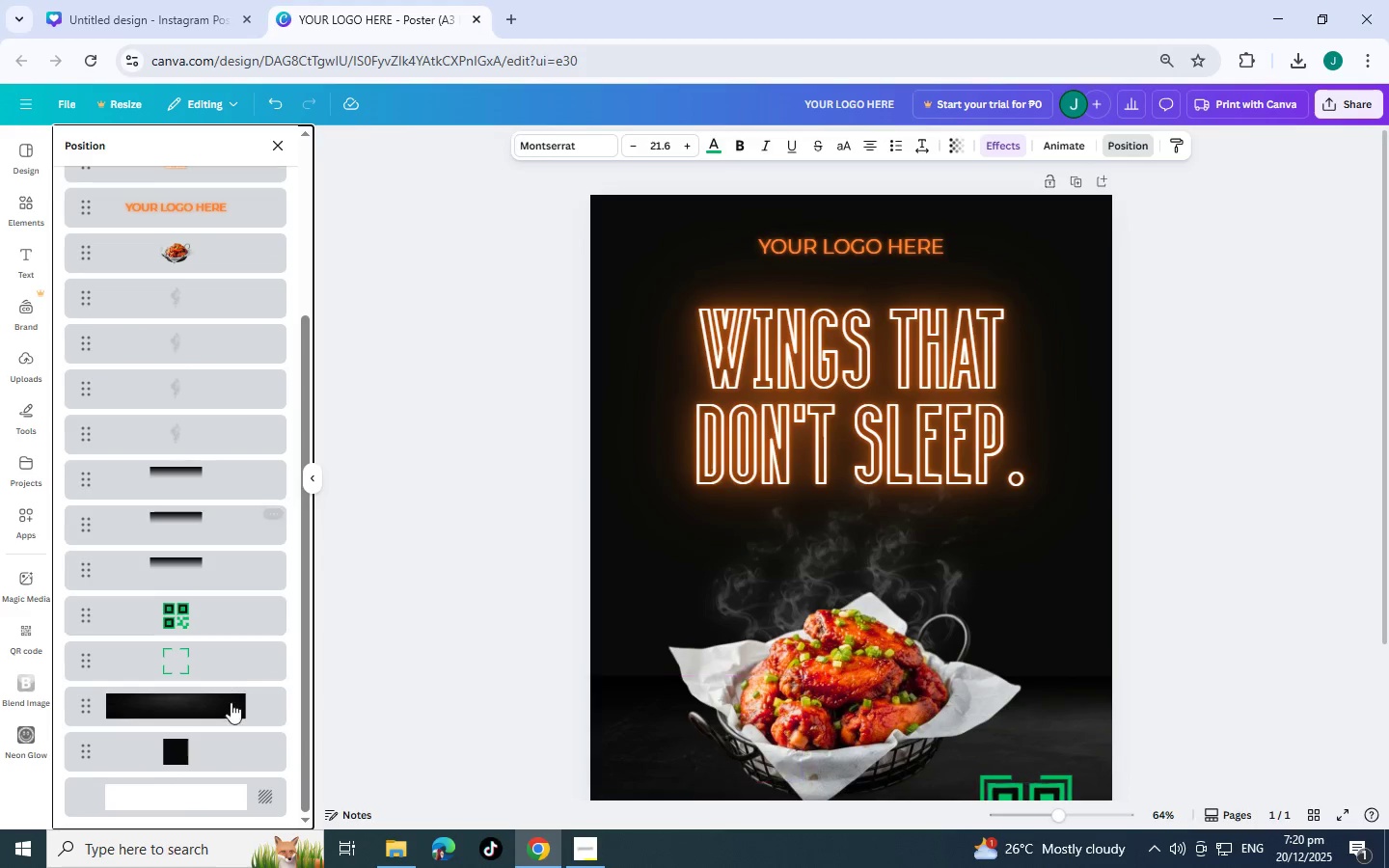 
right_click([848, 375])
 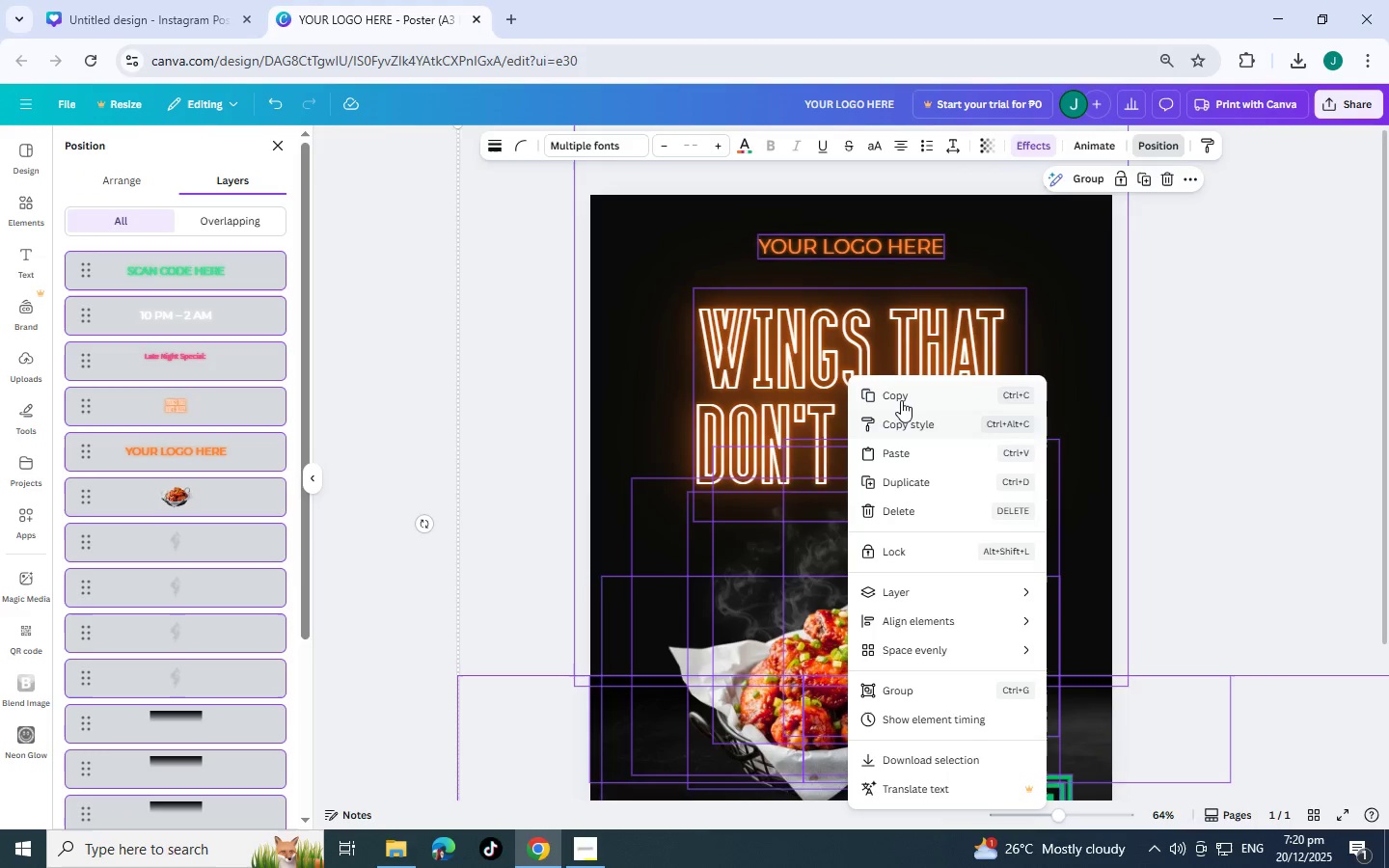 
left_click([901, 400])
 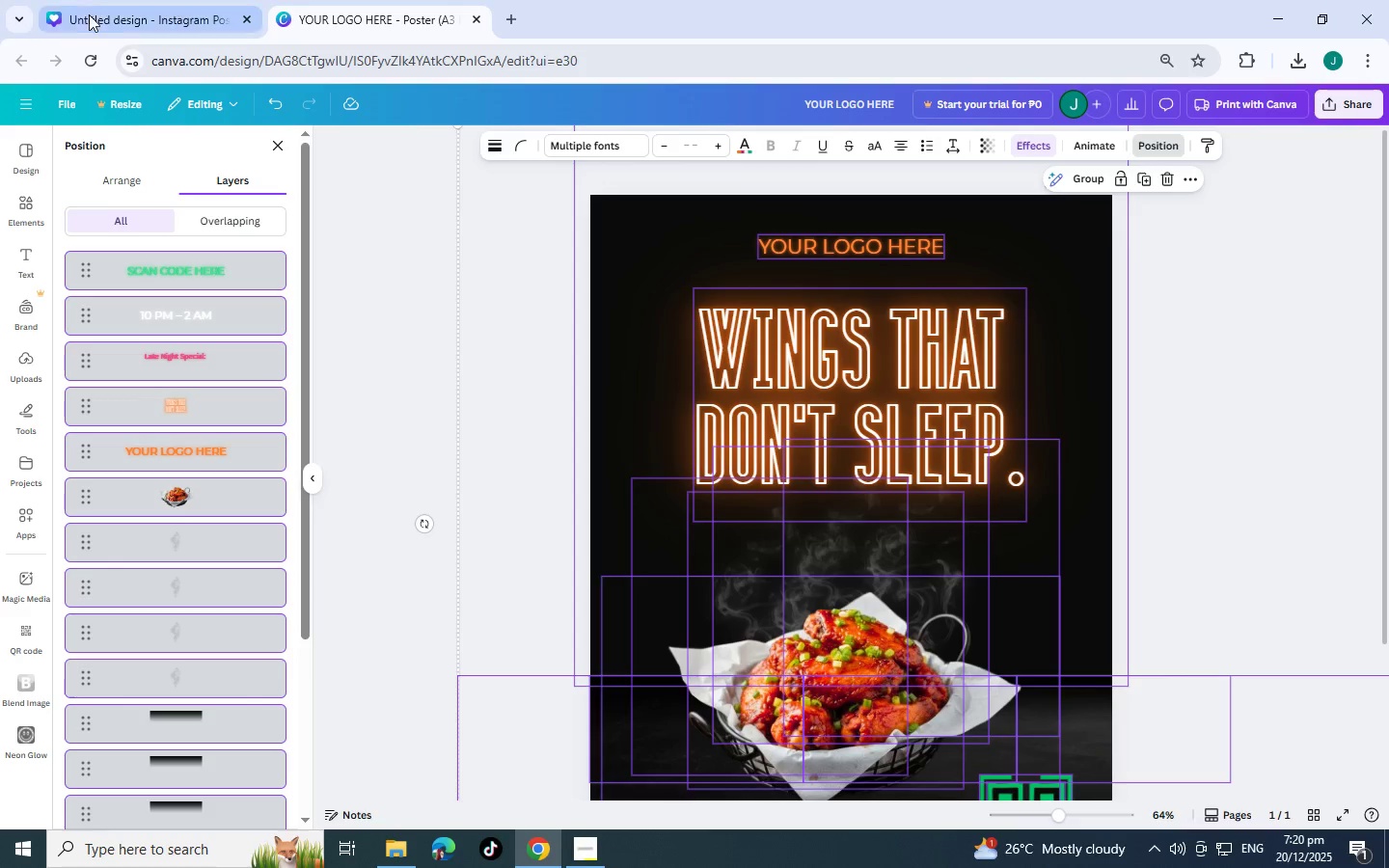 
left_click([82, 16])
 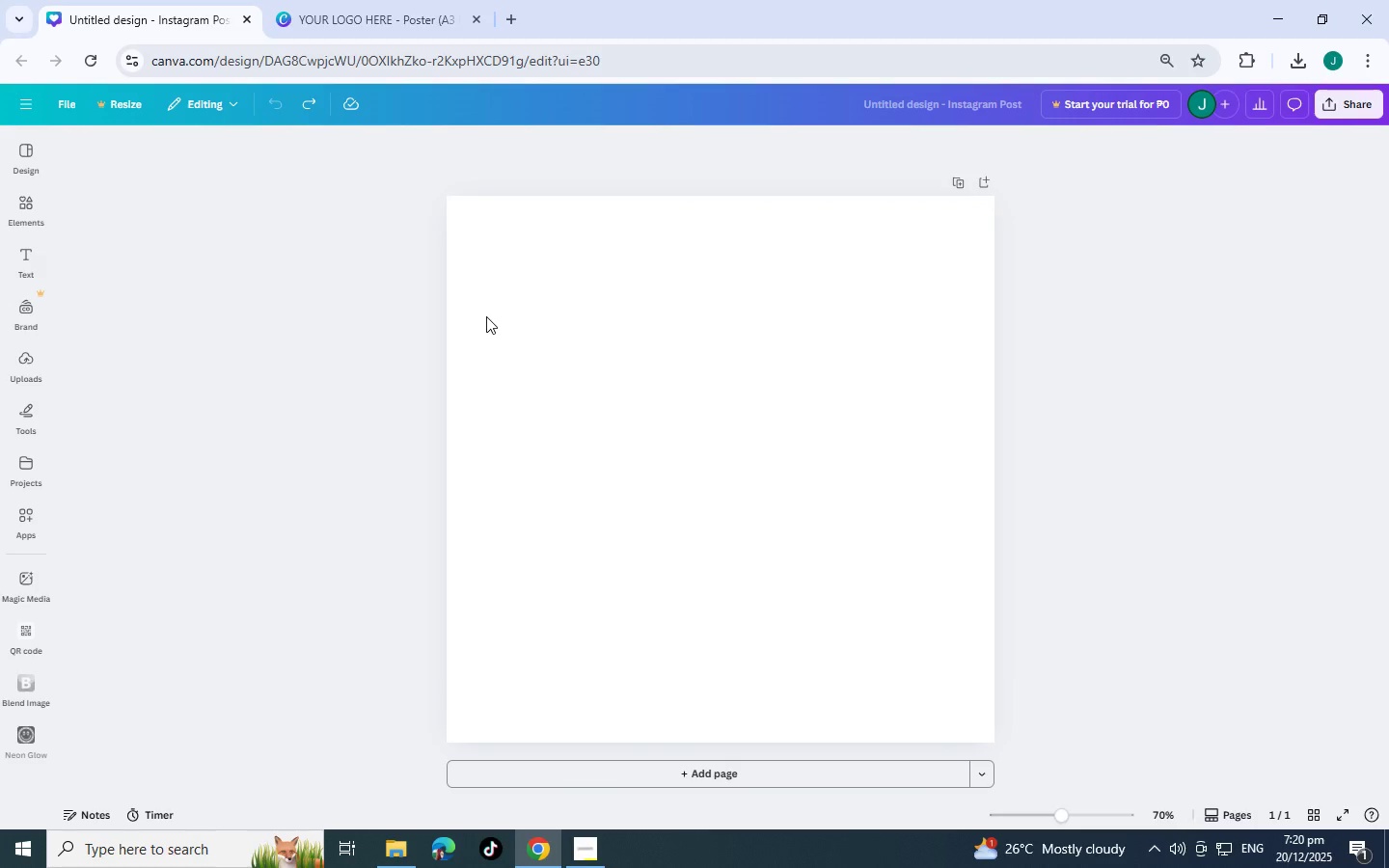 
key(Control+V)
 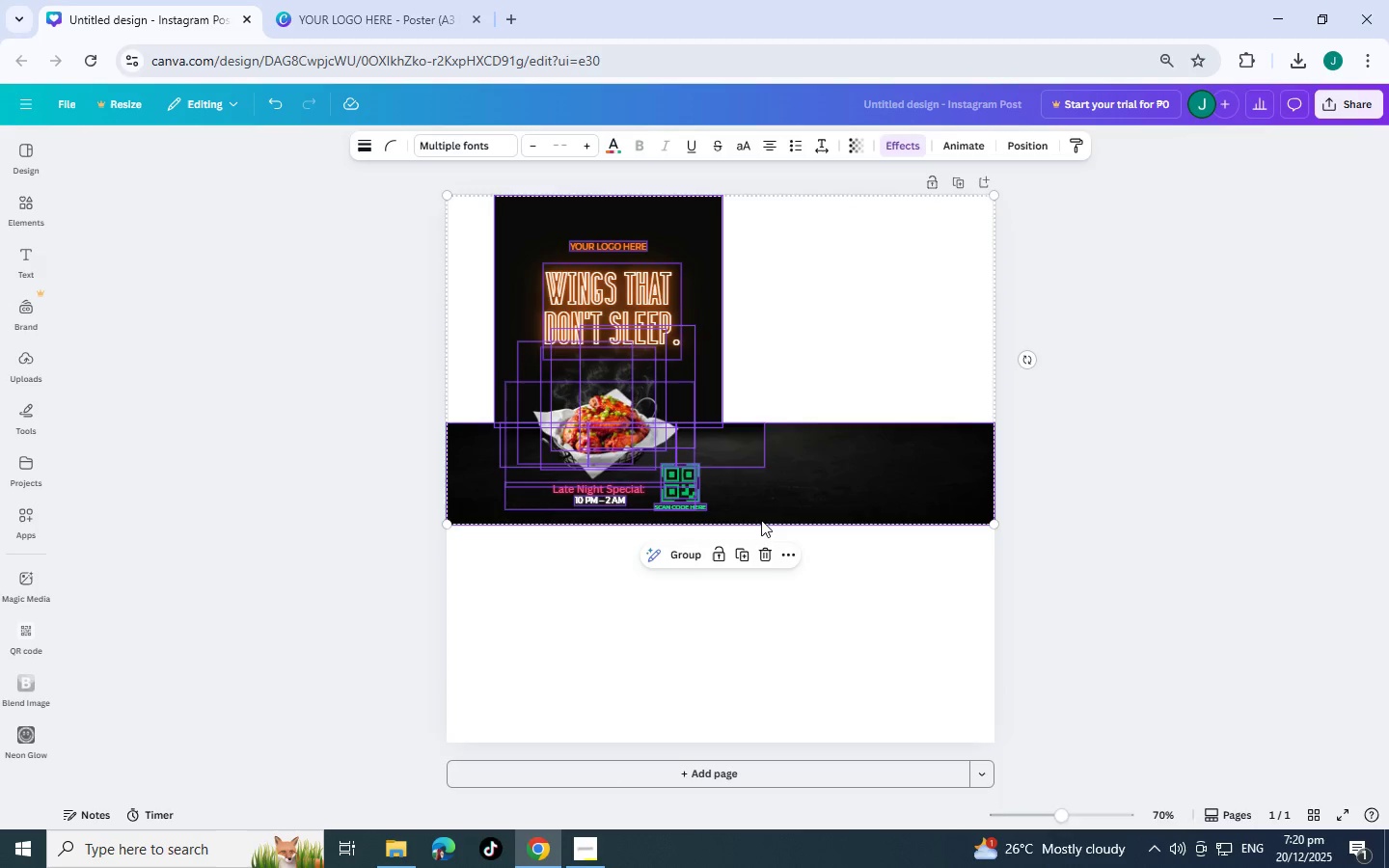 
wait(6.09)
 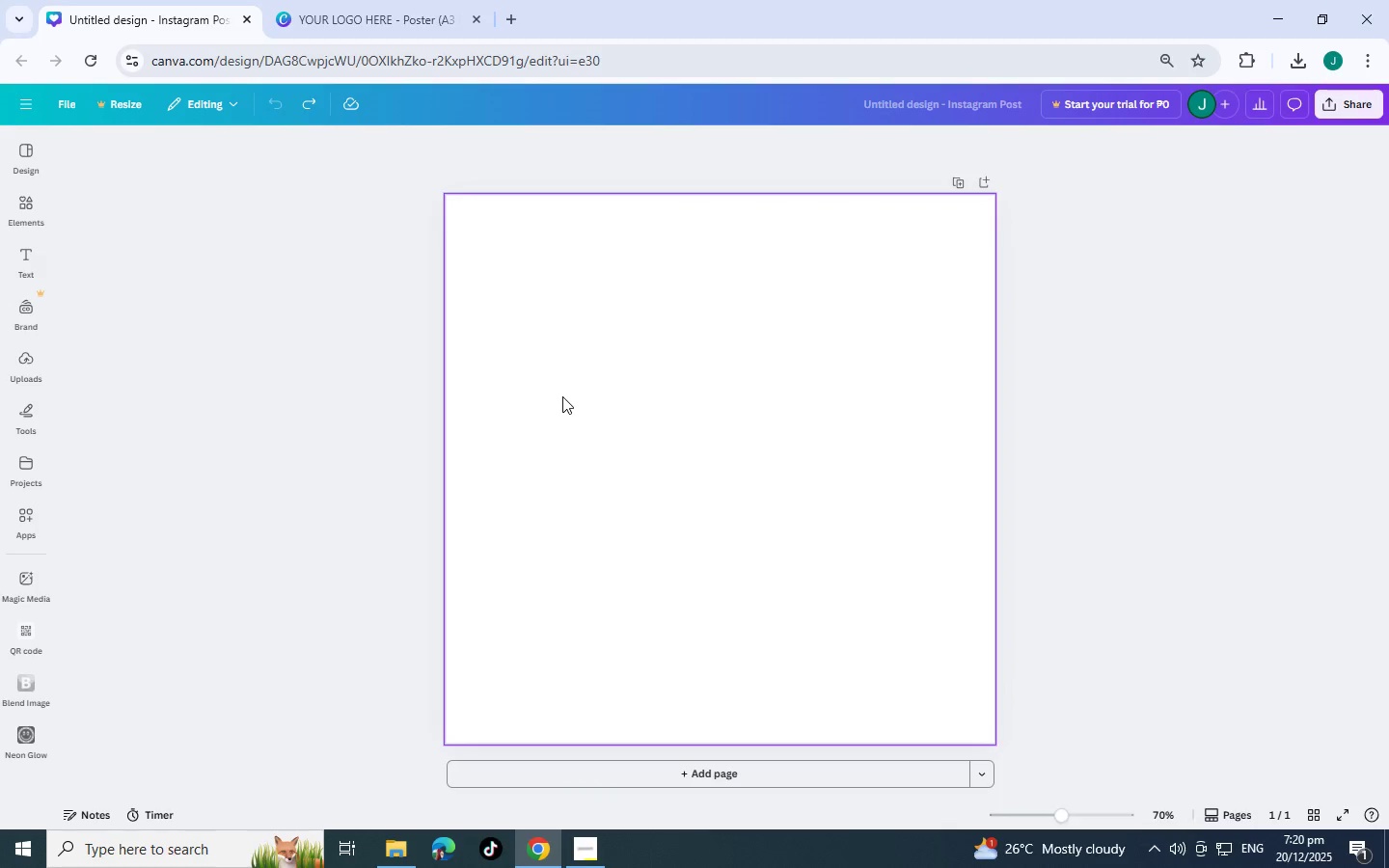 
left_click_drag(start_coordinate=[997, 524], to_coordinate=[1388, 867])
 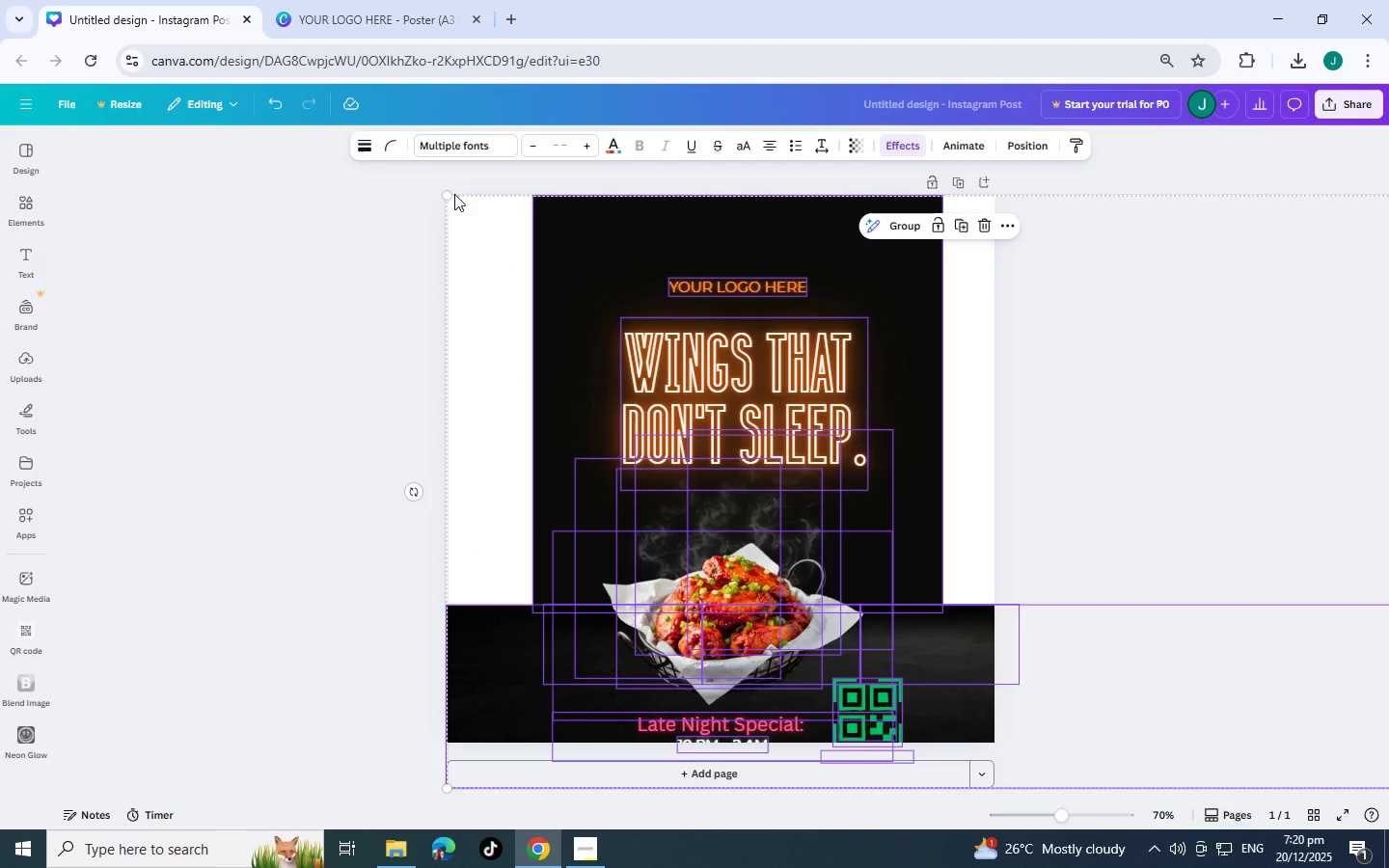 
left_click_drag(start_coordinate=[449, 197], to_coordinate=[70, 91])
 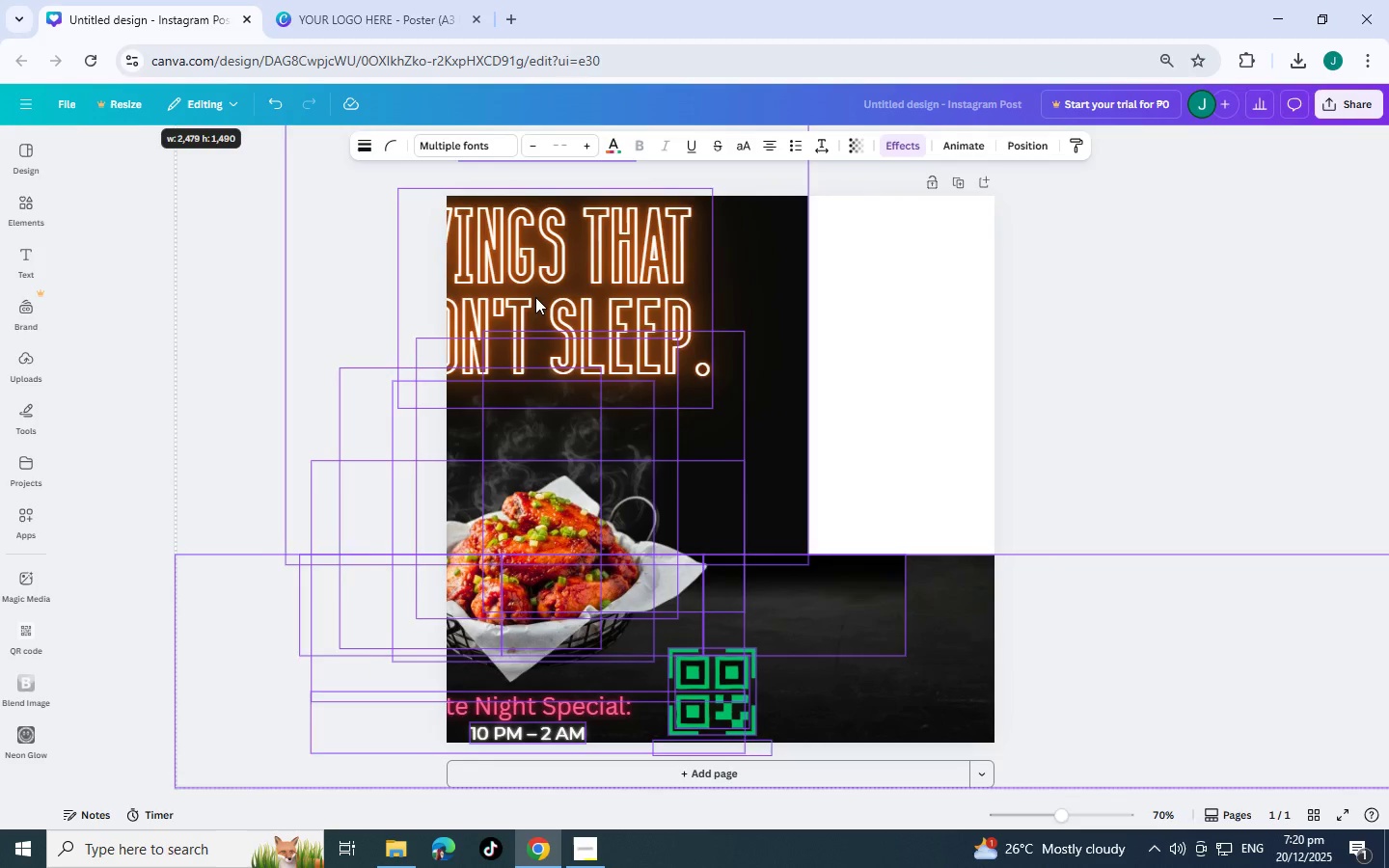 
left_click_drag(start_coordinate=[499, 283], to_coordinate=[715, 360])
 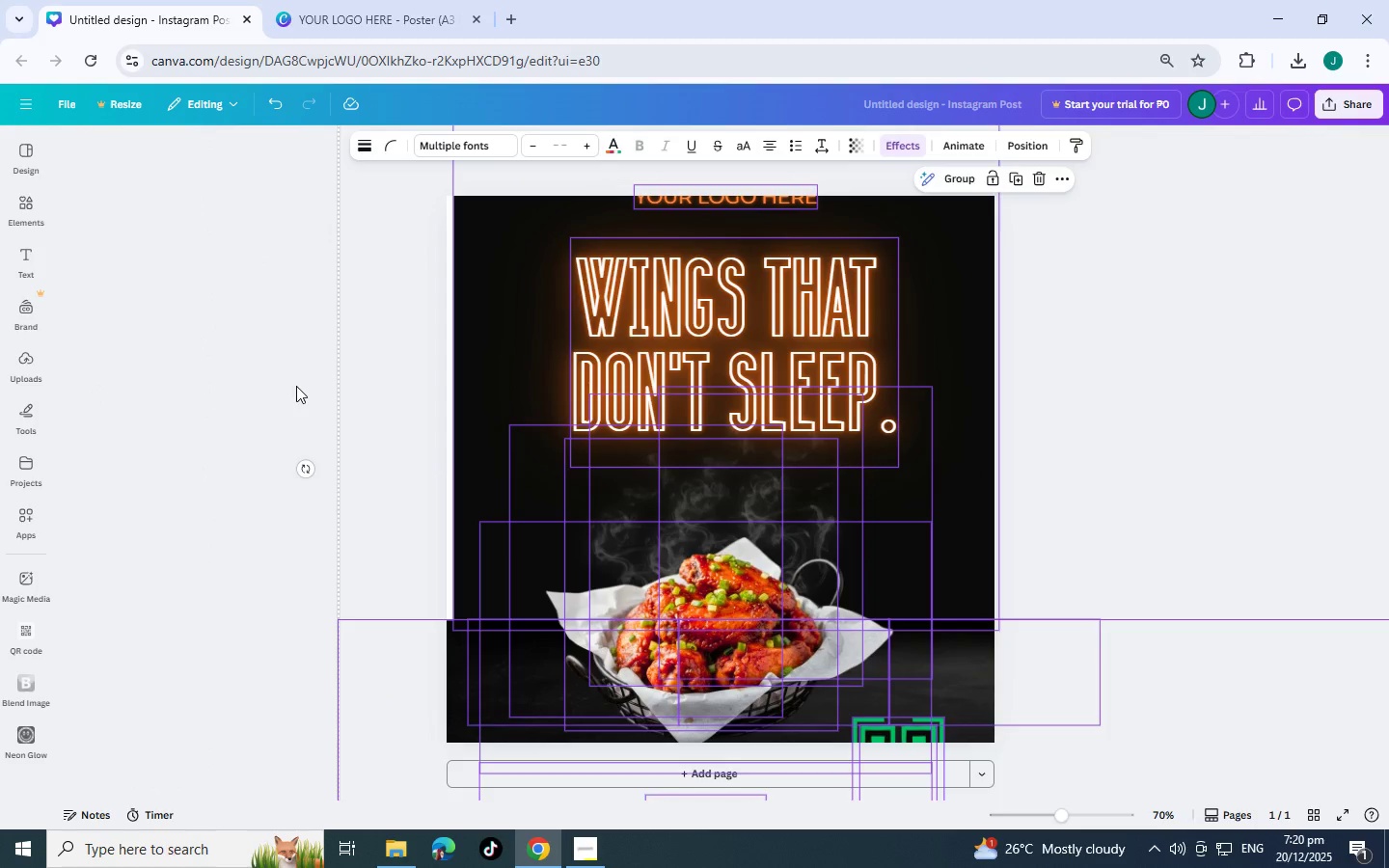 
left_click([276, 387])
 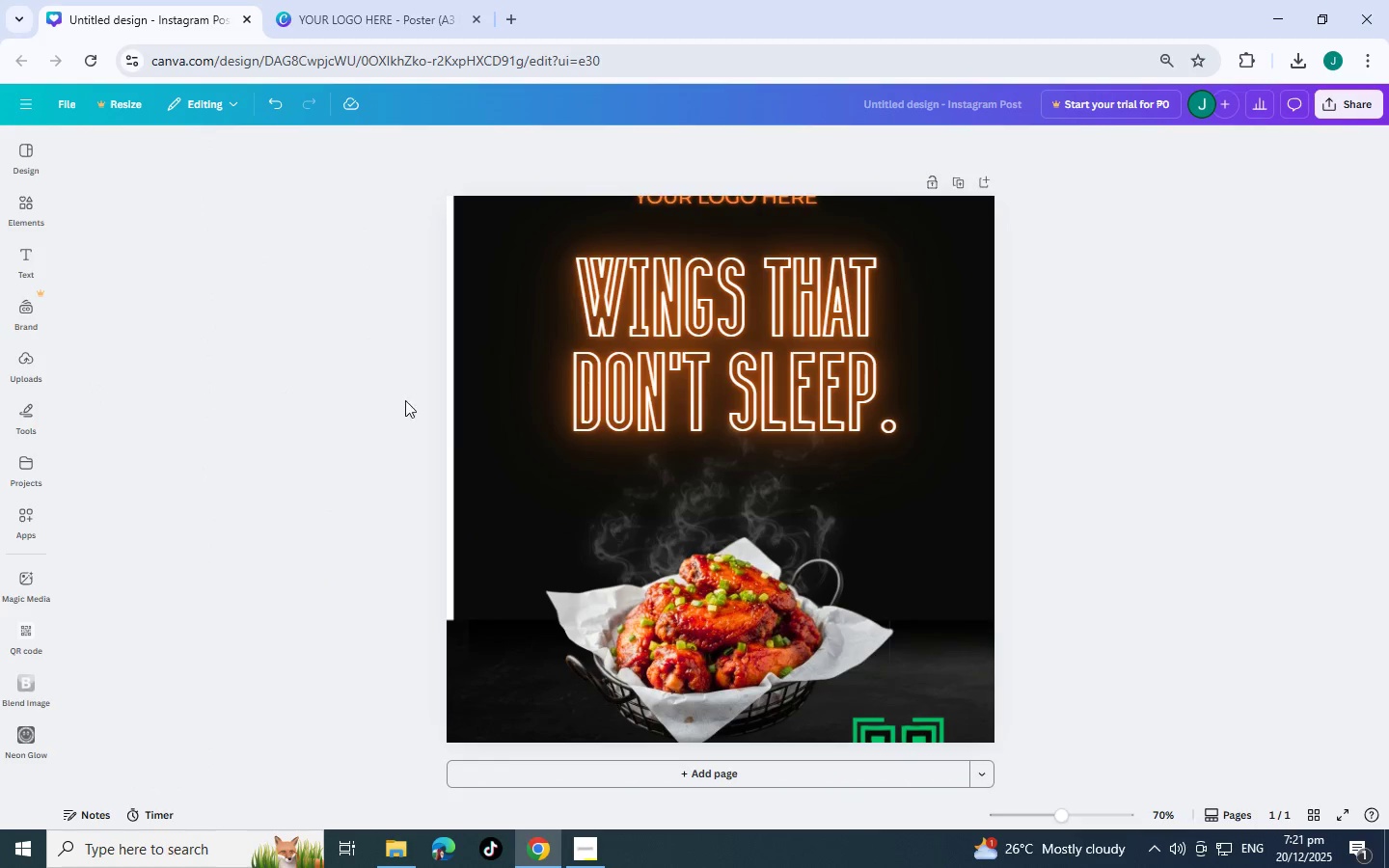 
key(Alt+Tab)